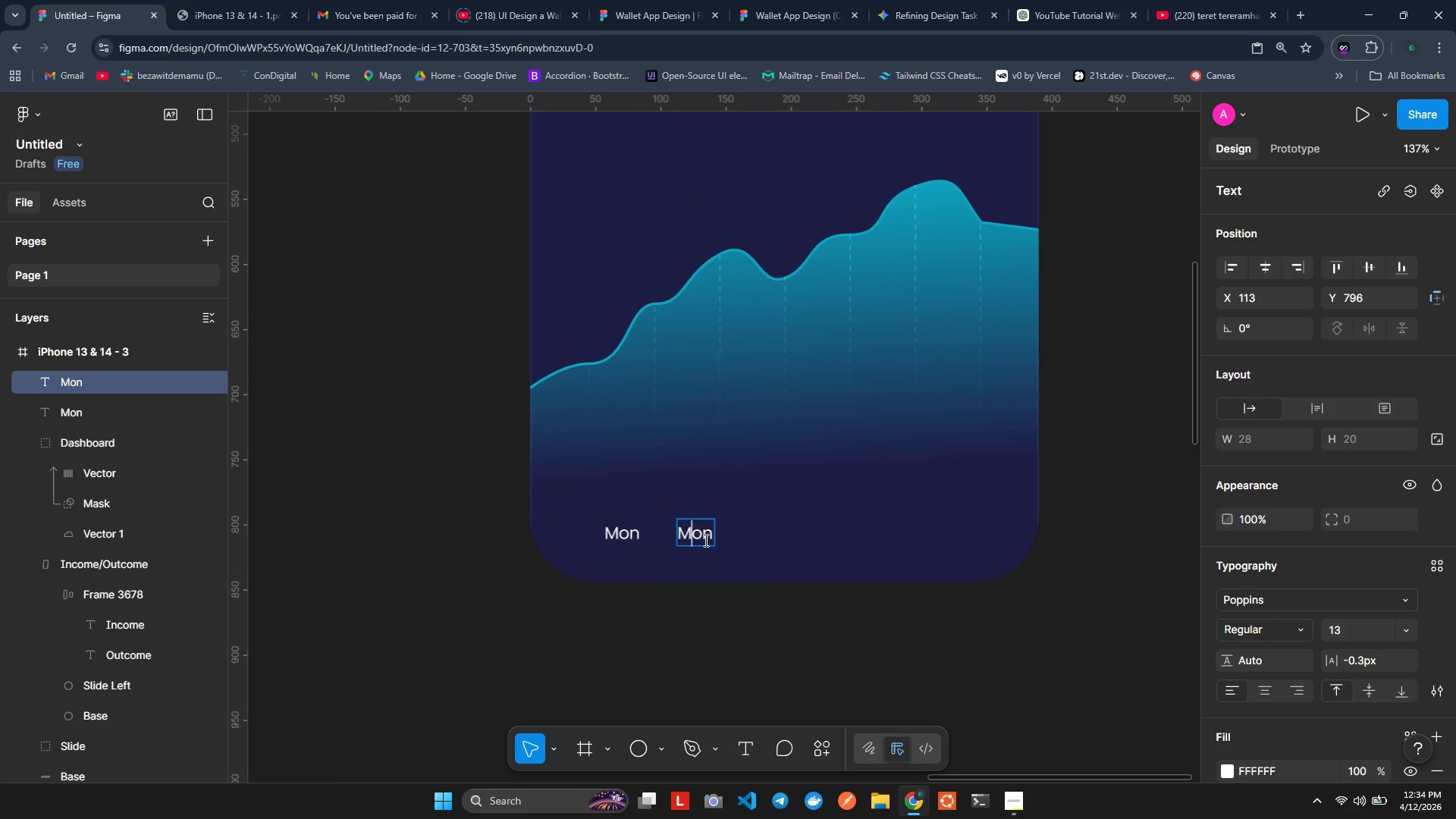 
double_click([709, 540])
 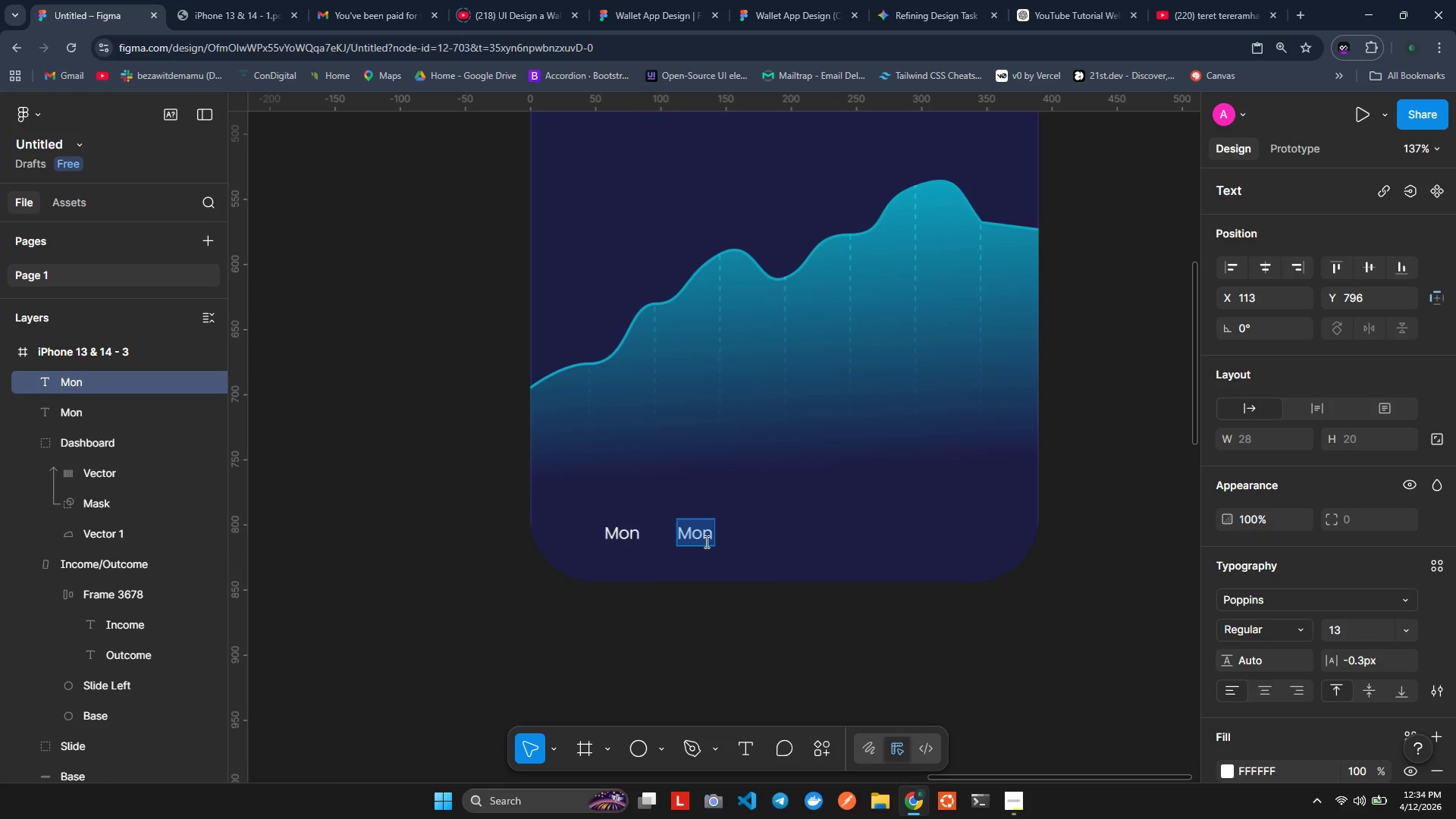 
type(Tue)
 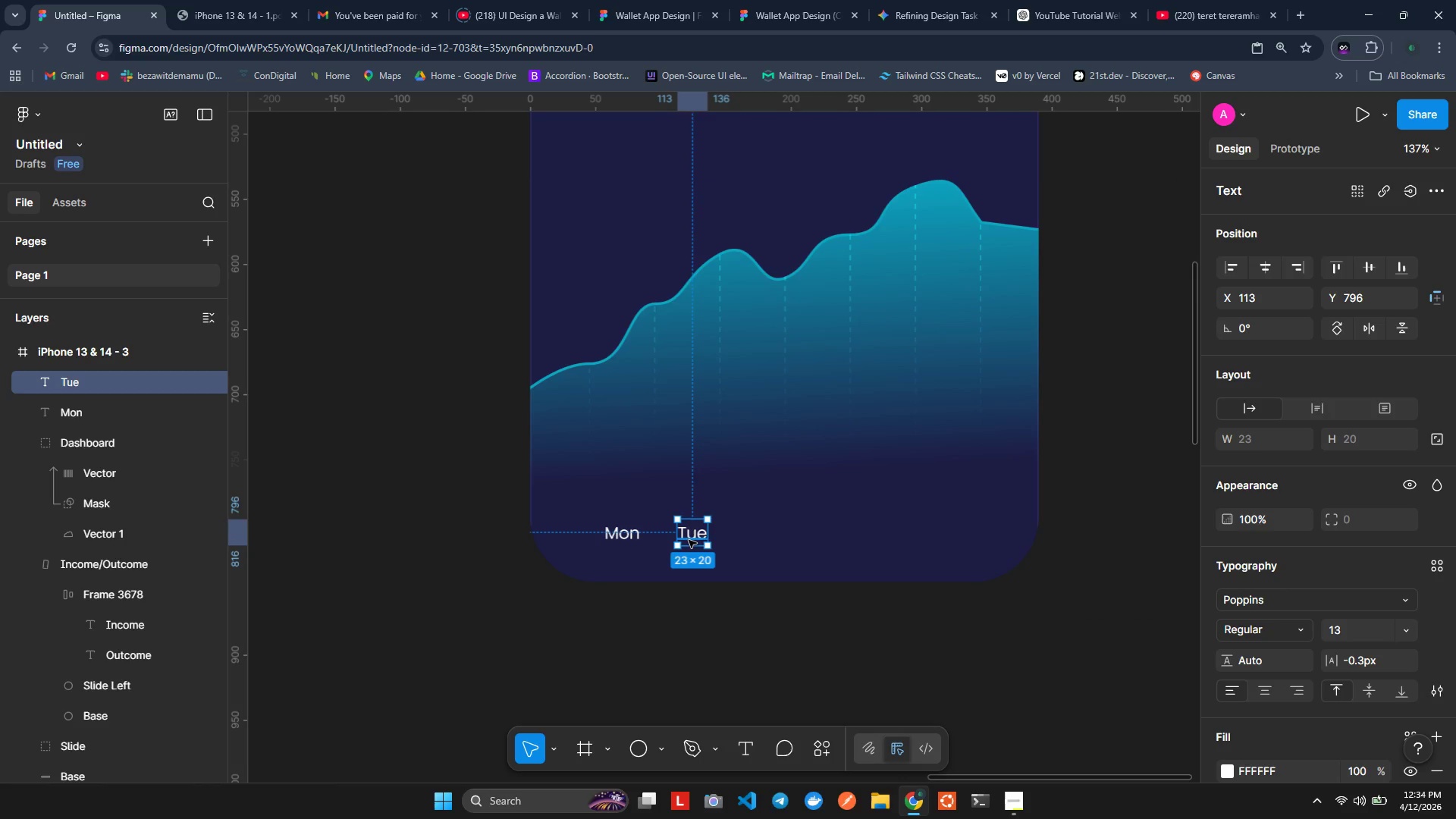 
hold_key(key=AltLeft, duration=1.5)
left_click_drag(start_coordinate=[692, 533], to_coordinate=[752, 531])
 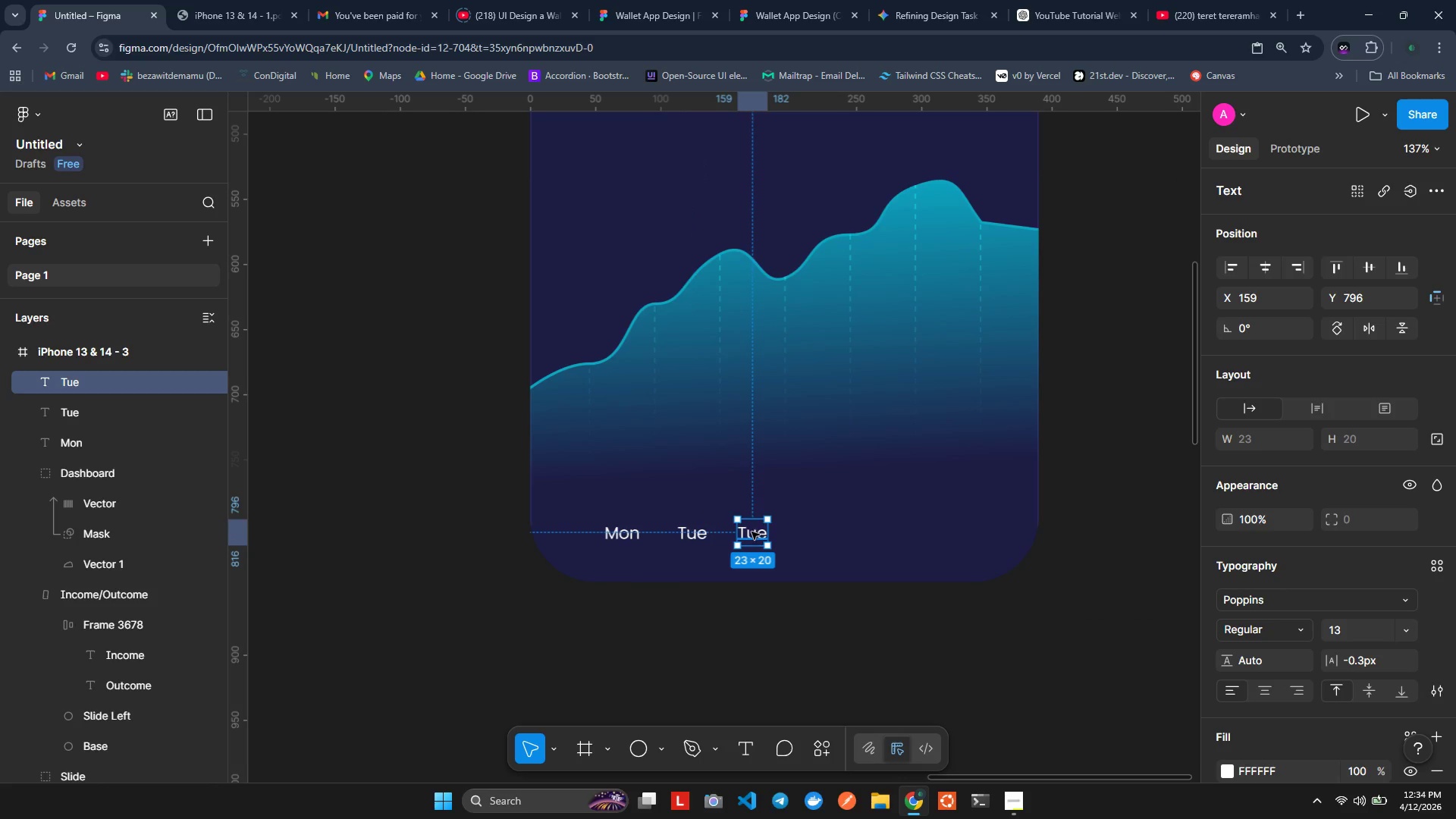 
hold_key(key=AltLeft, duration=0.47)
 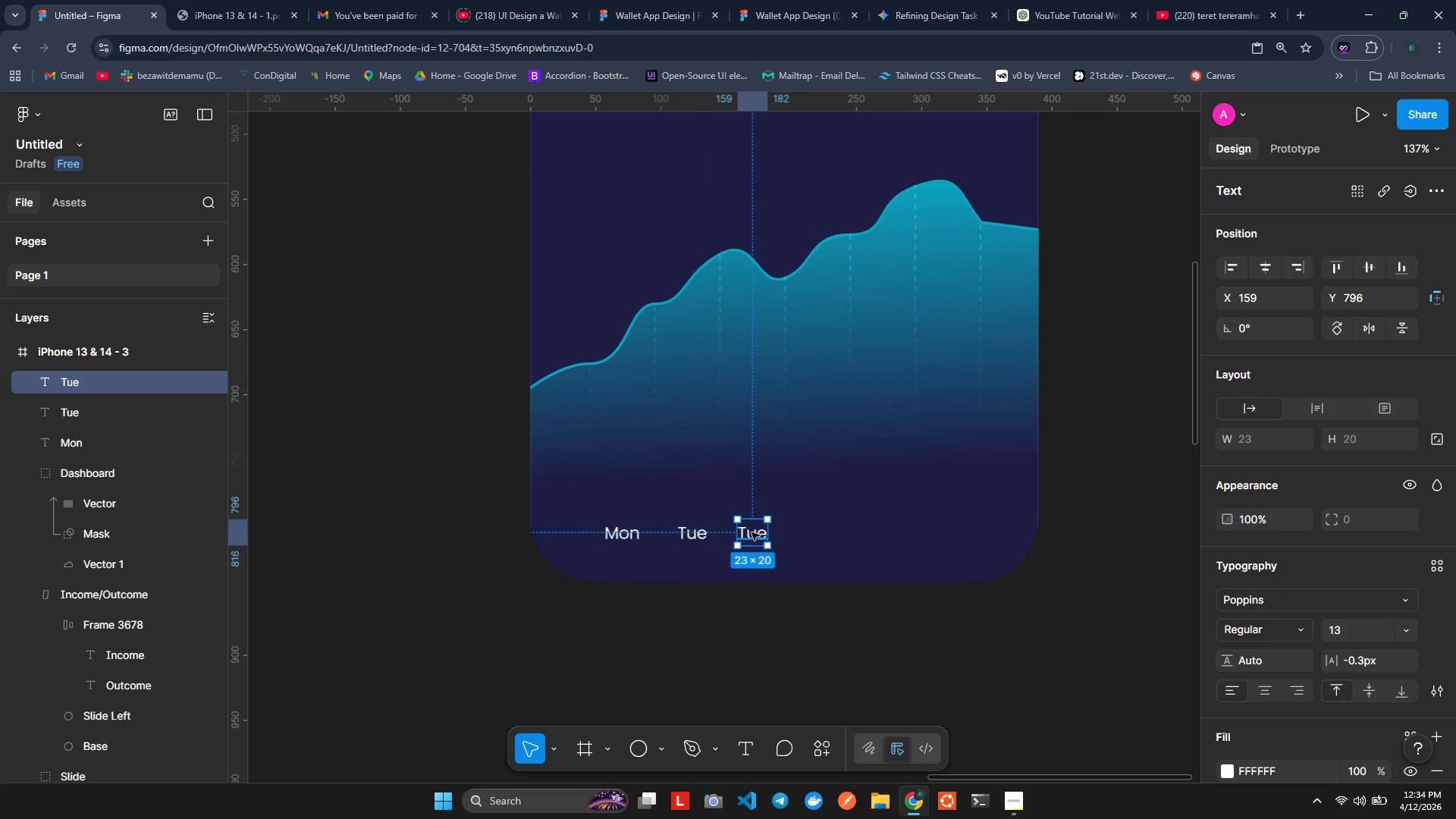 
left_click_drag(start_coordinate=[752, 534], to_coordinate=[758, 532])
 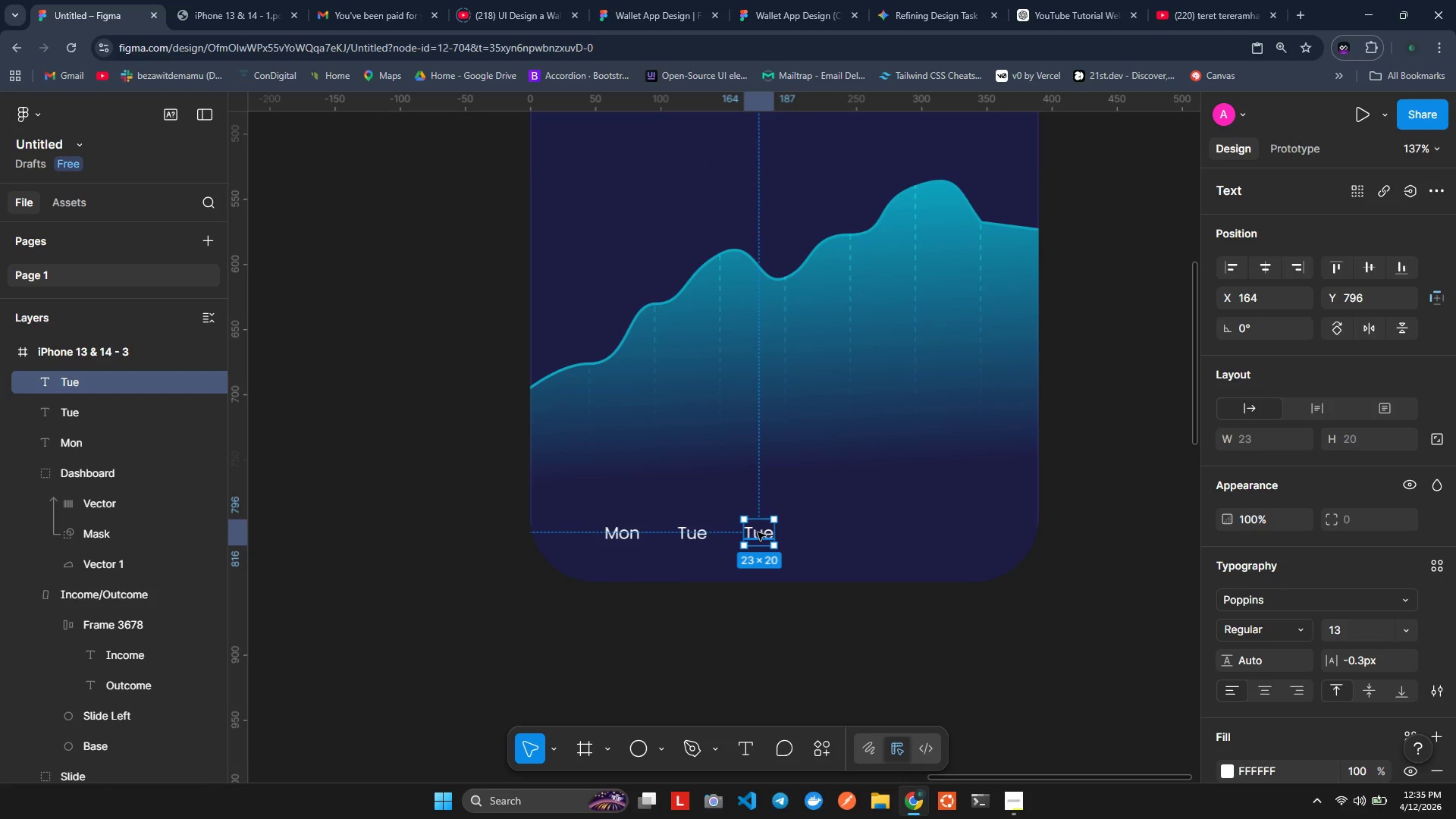 
left_click_drag(start_coordinate=[758, 532], to_coordinate=[752, 533])
 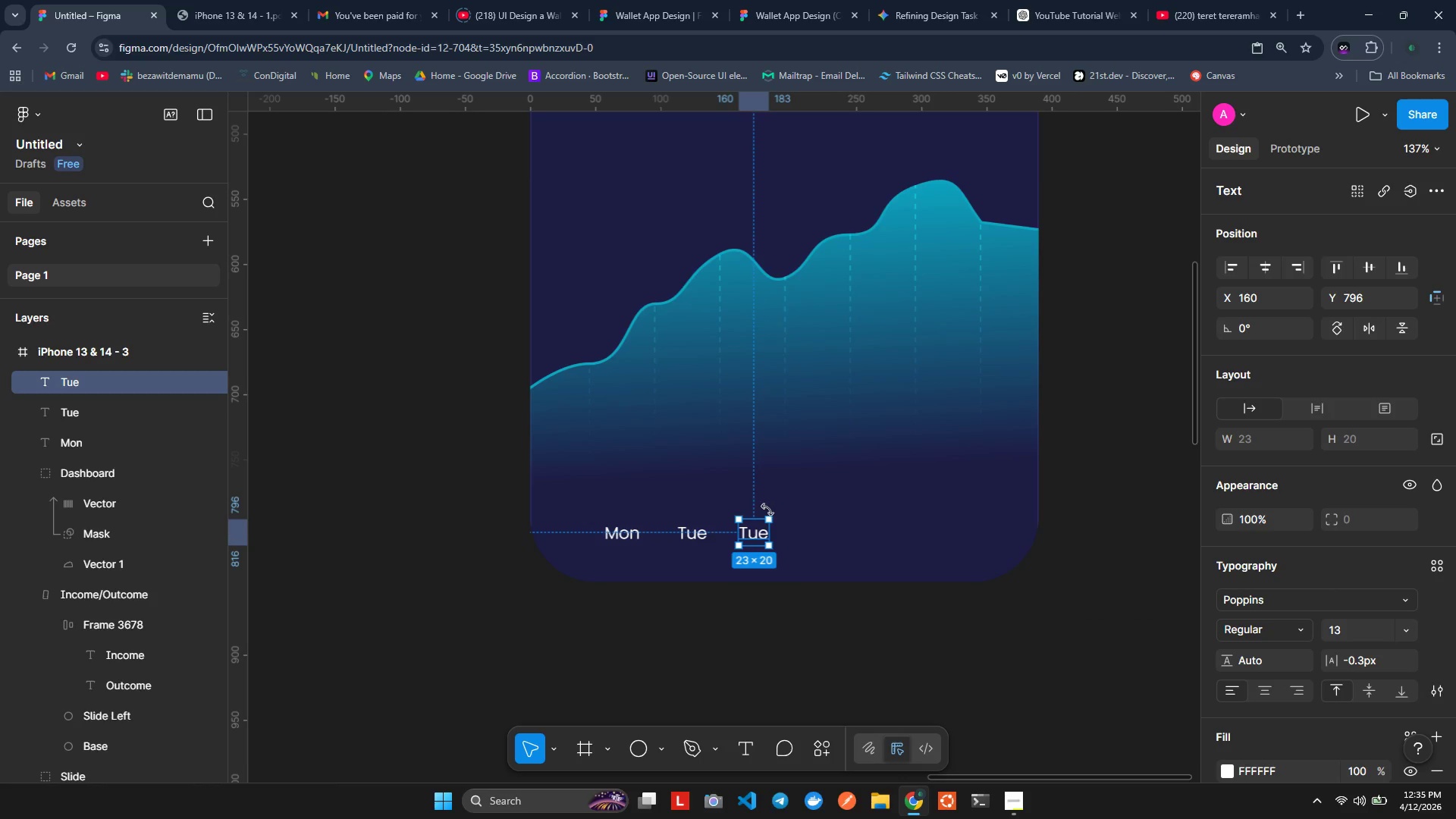 
hold_key(key=AltLeft, duration=1.52)
left_click_drag(start_coordinate=[758, 529], to_coordinate=[825, 529])
 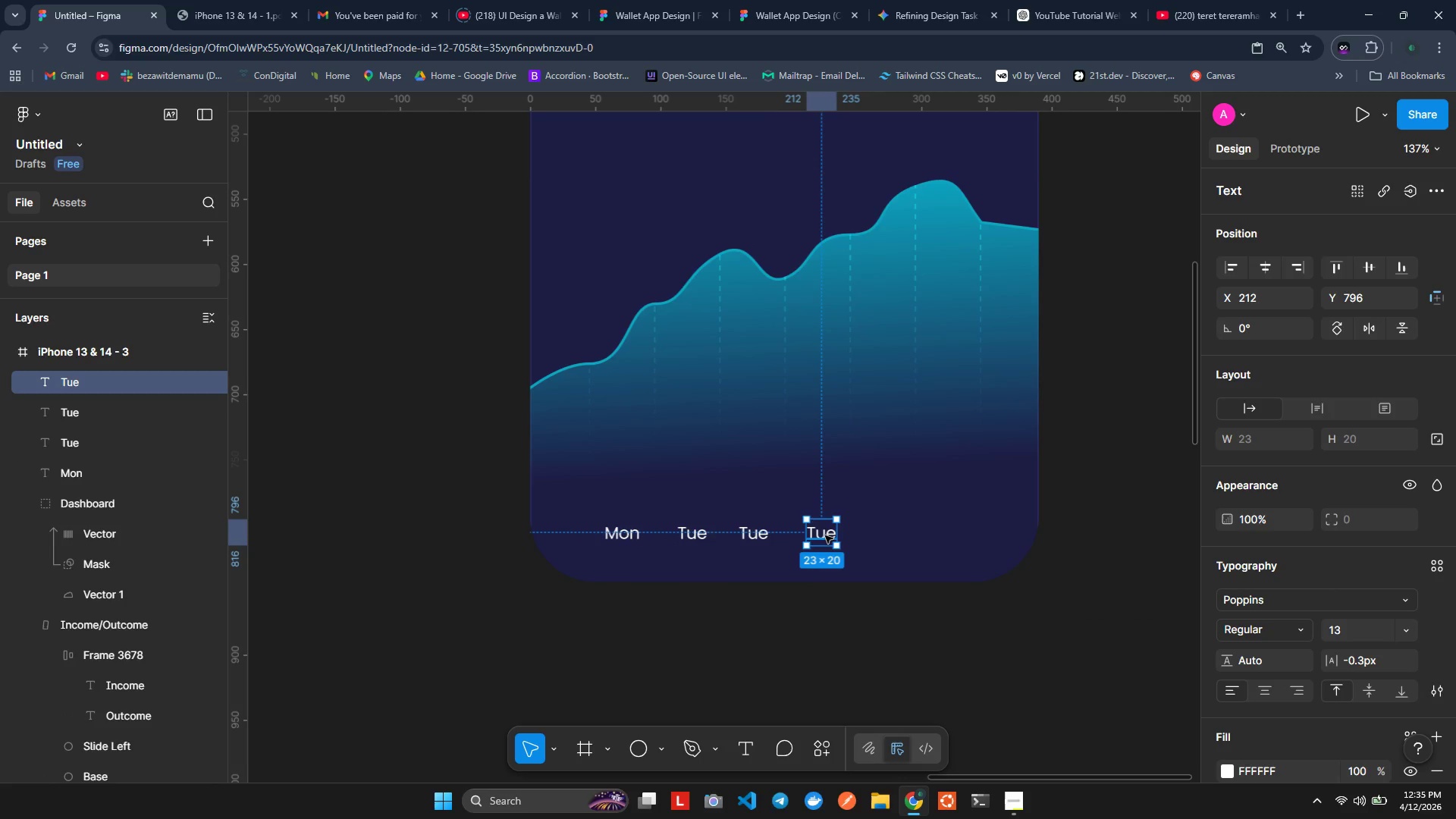 
hold_key(key=AltLeft, duration=1.5)
 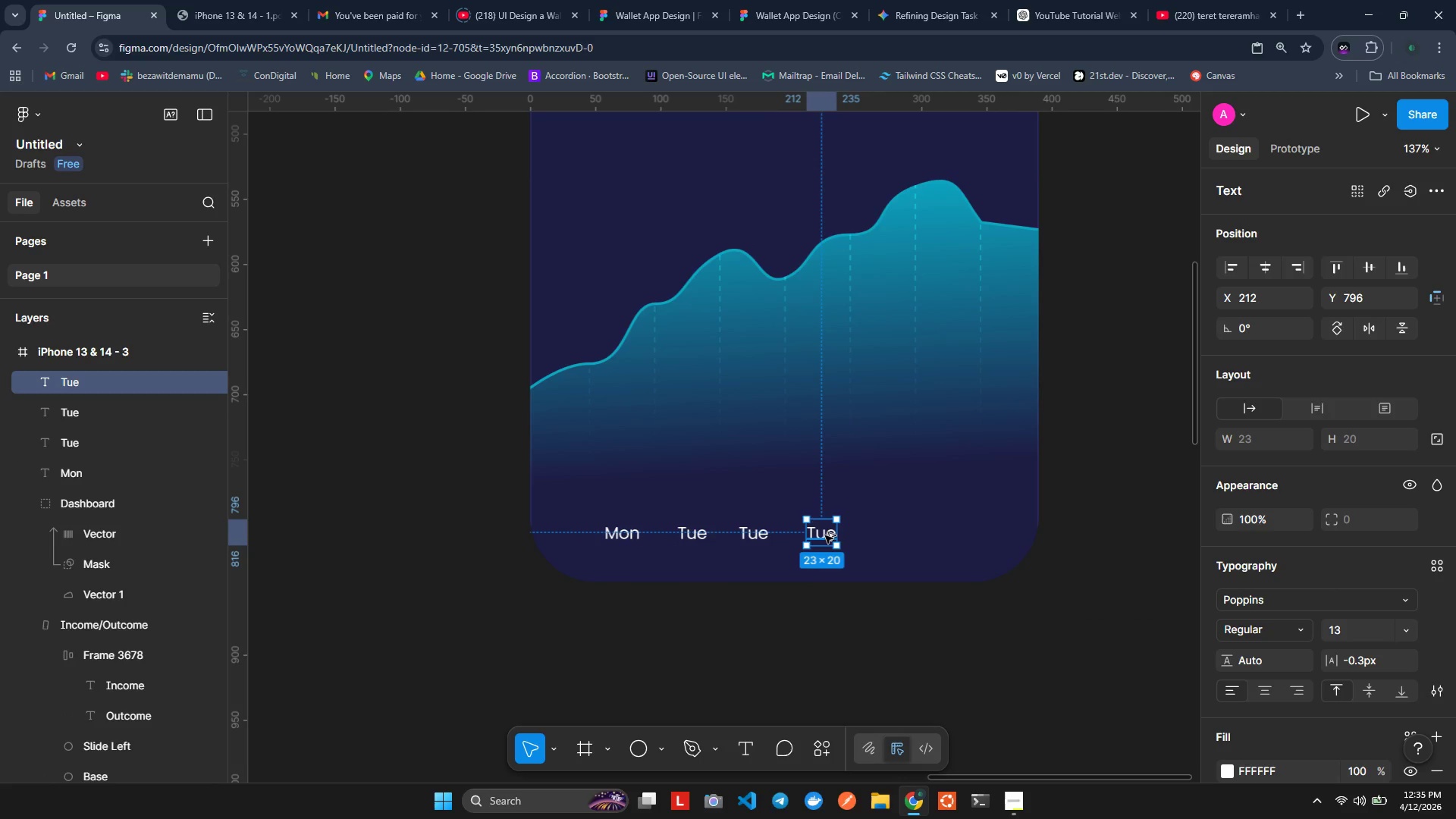 
hold_key(key=AltLeft, duration=1.5)
left_click_drag(start_coordinate=[826, 535], to_coordinate=[889, 535])
 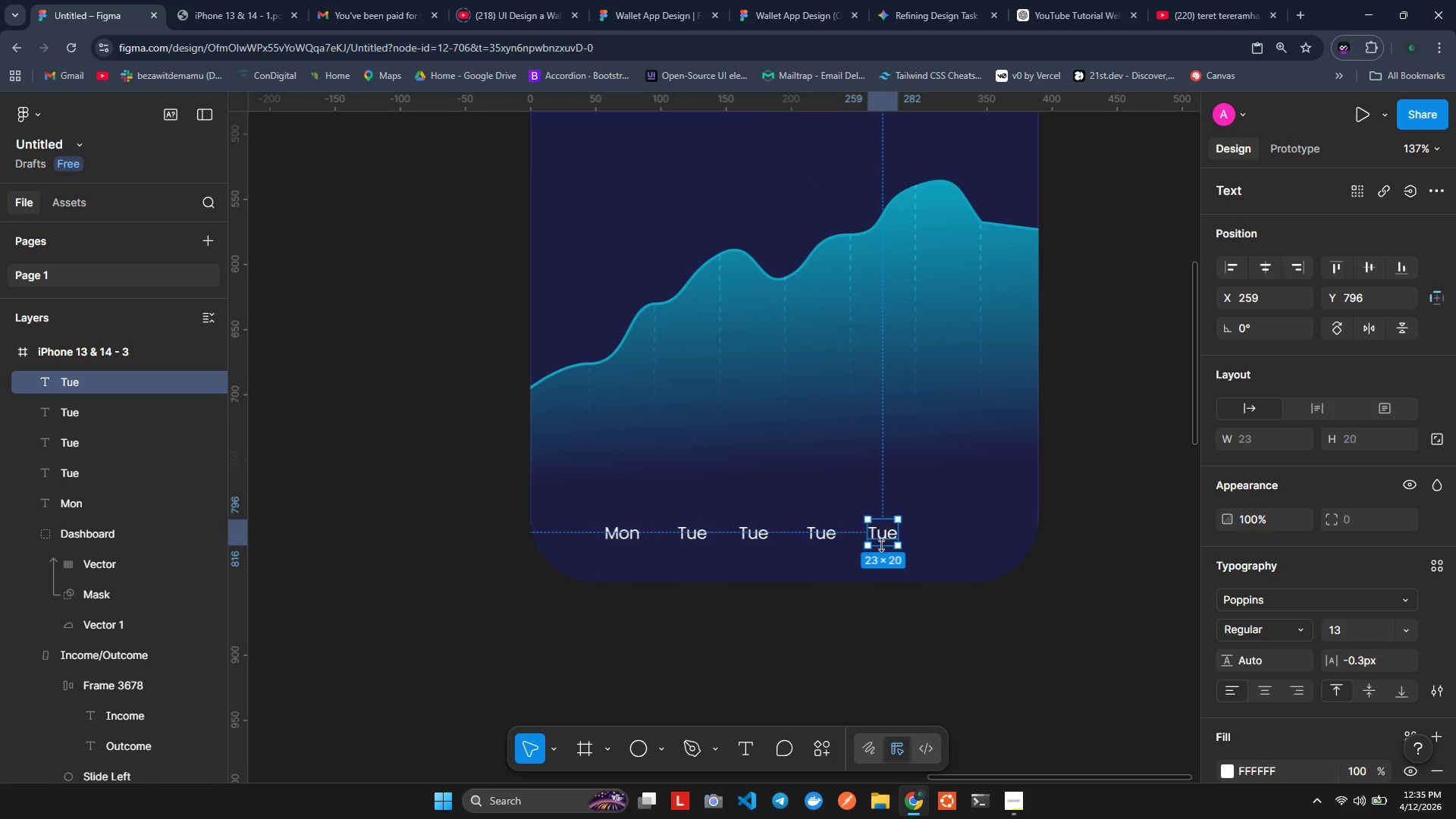 
hold_key(key=AltLeft, duration=0.89)
 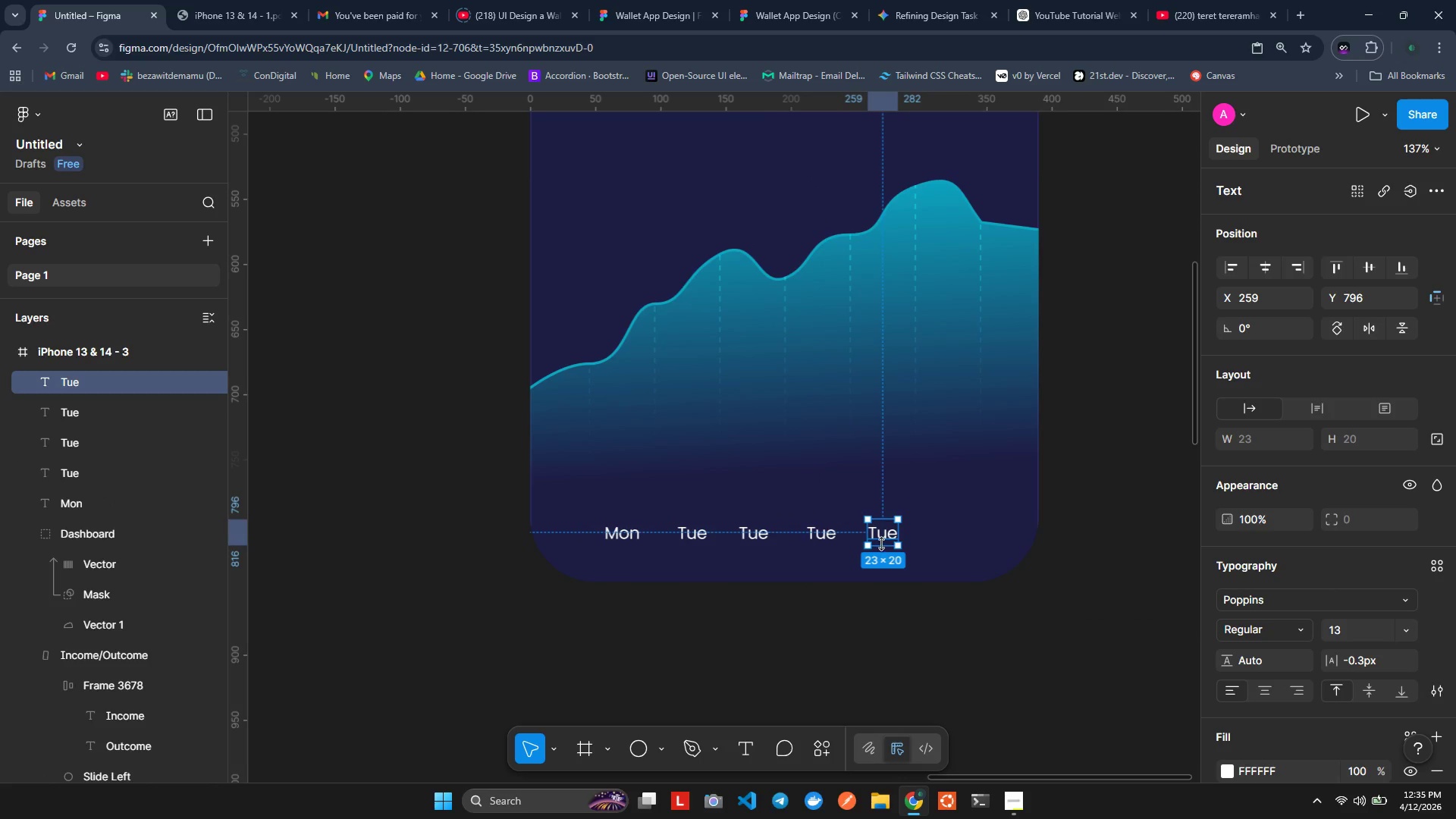 
hold_key(key=AltLeft, duration=1.66)
left_click_drag(start_coordinate=[881, 538], to_coordinate=[948, 539])
 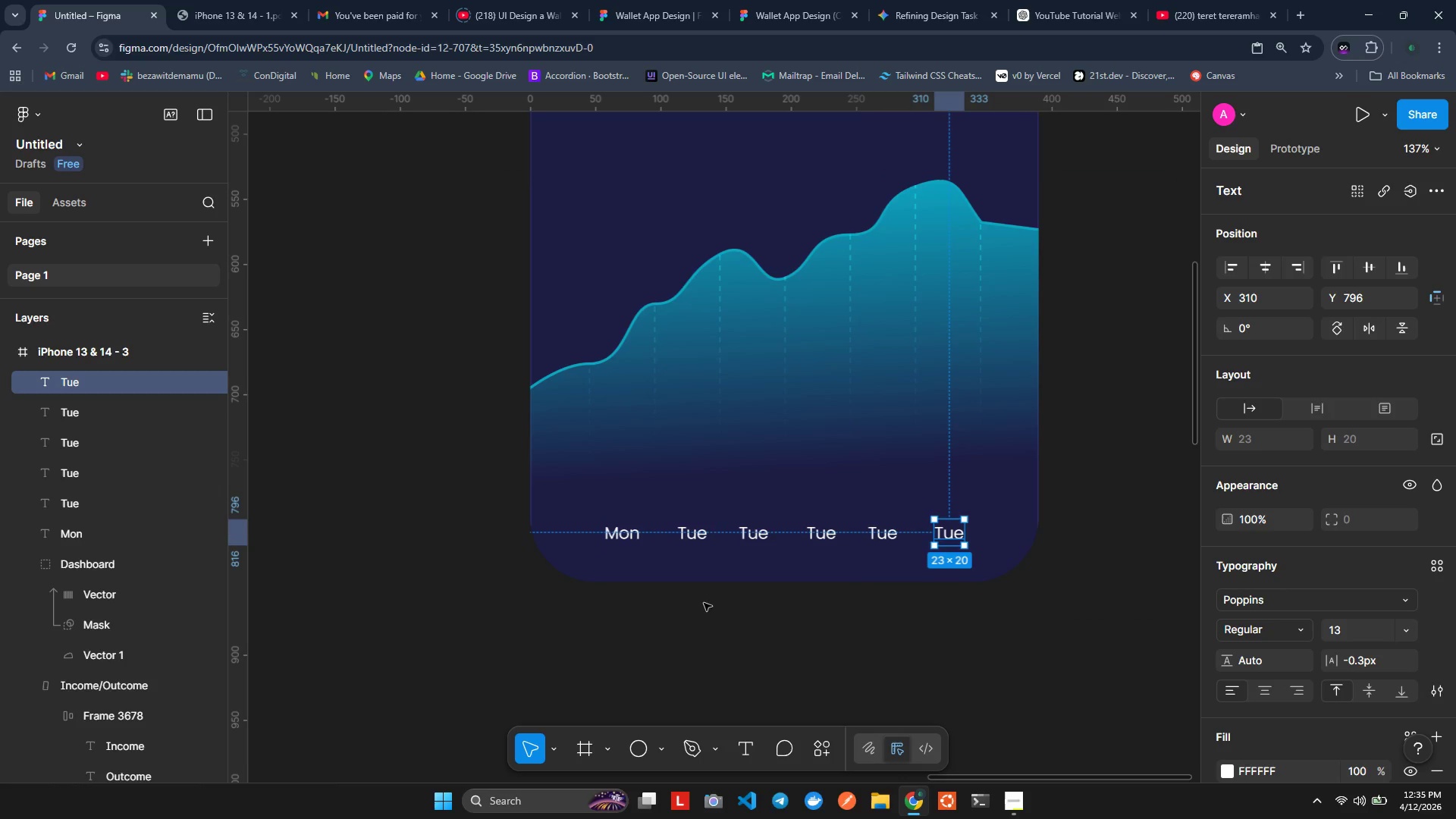 
hold_key(key=AltLeft, duration=1.5)
 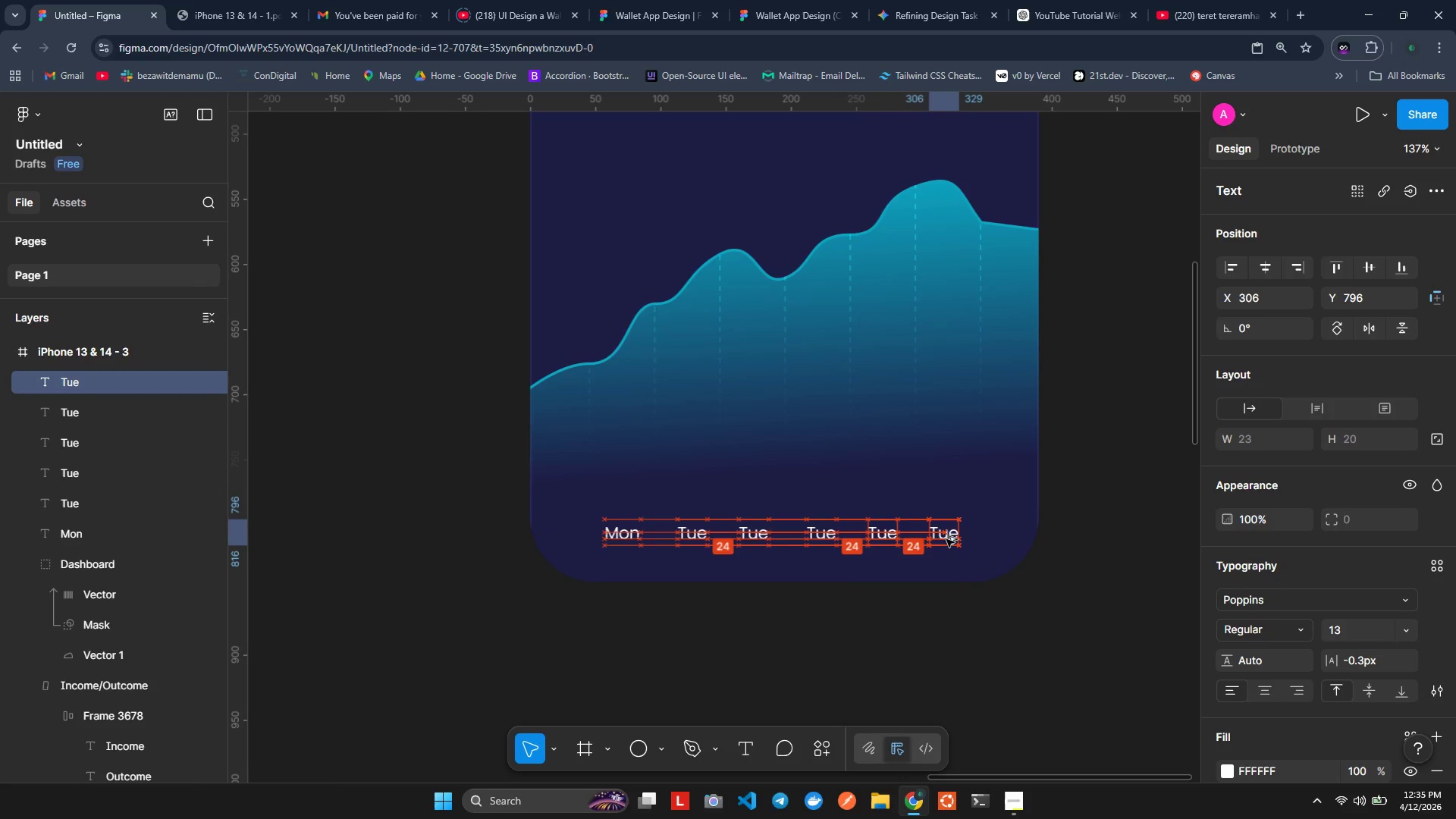 
hold_key(key=AltLeft, duration=1.52)
 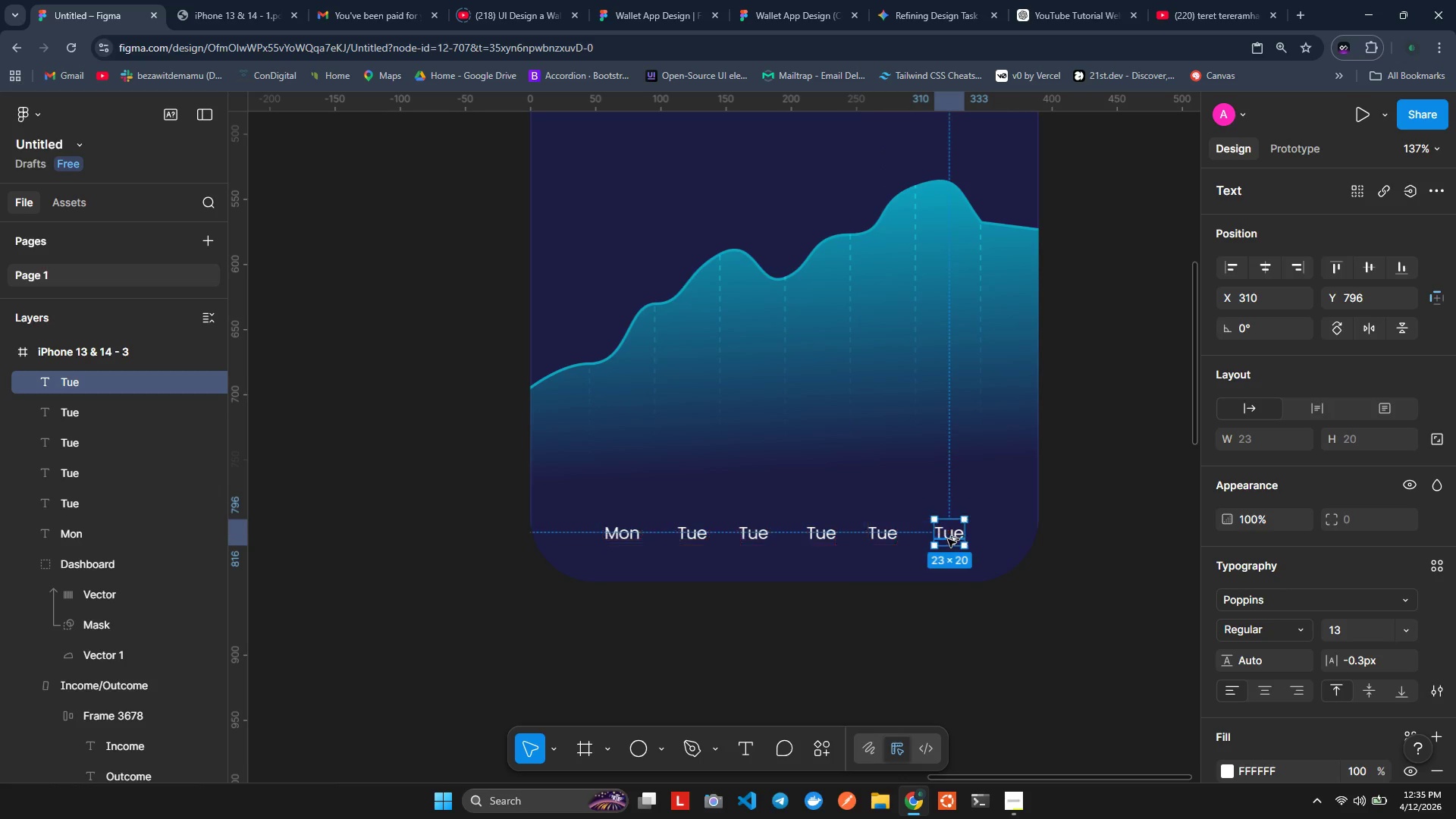 
hold_key(key=AltLeft, duration=0.78)
 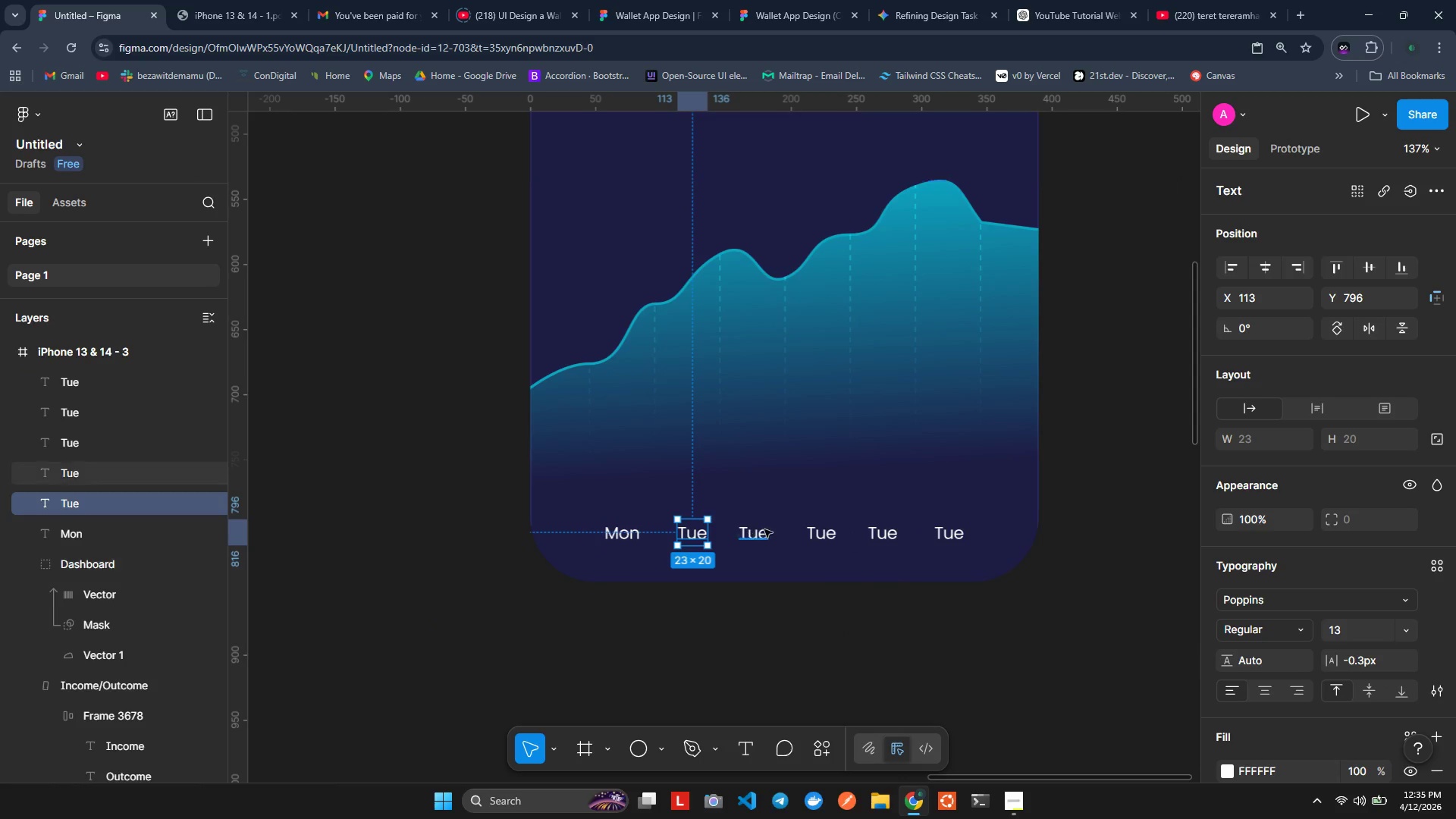 
wait(5.94)
 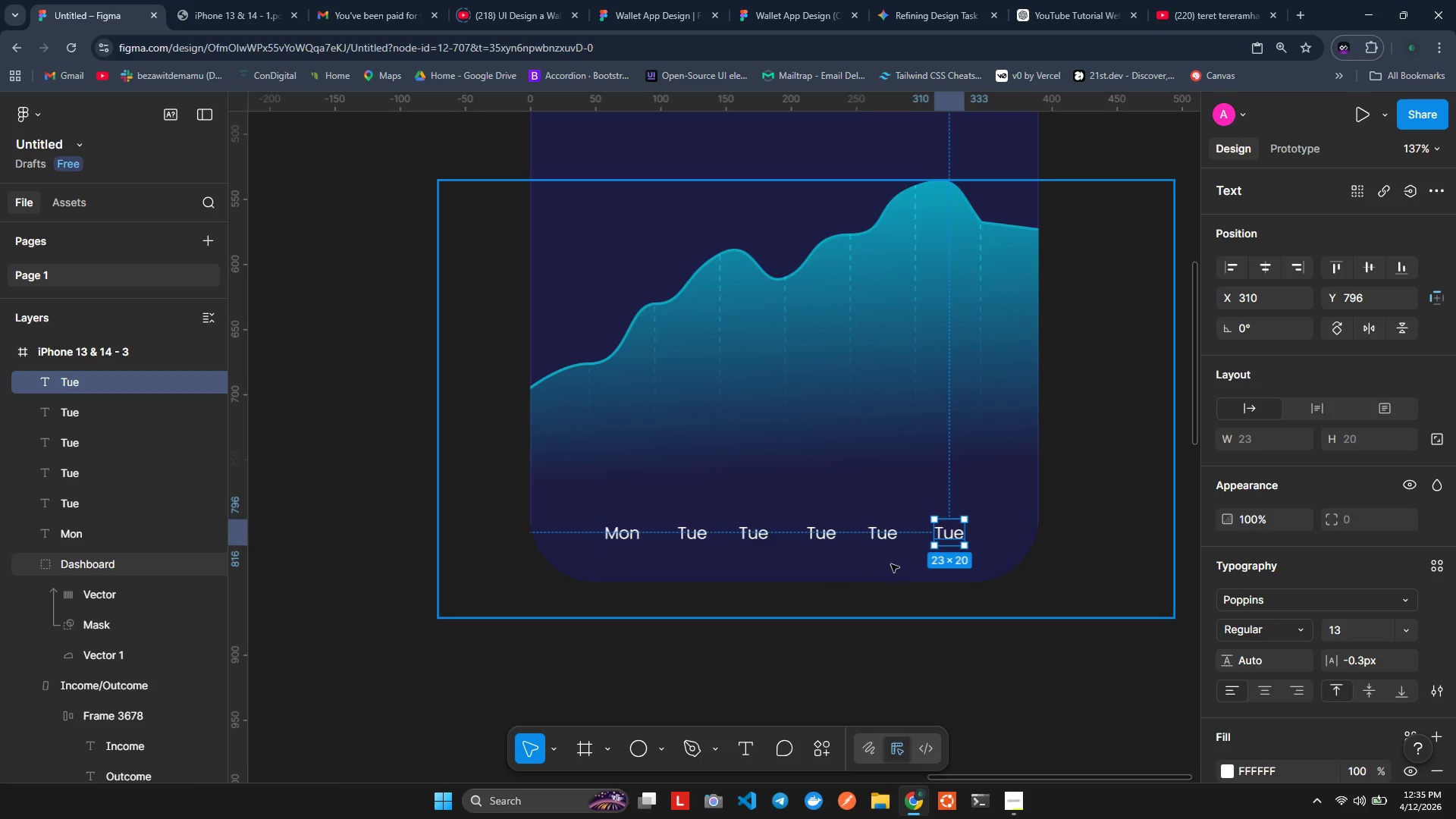 
double_click([755, 536])
 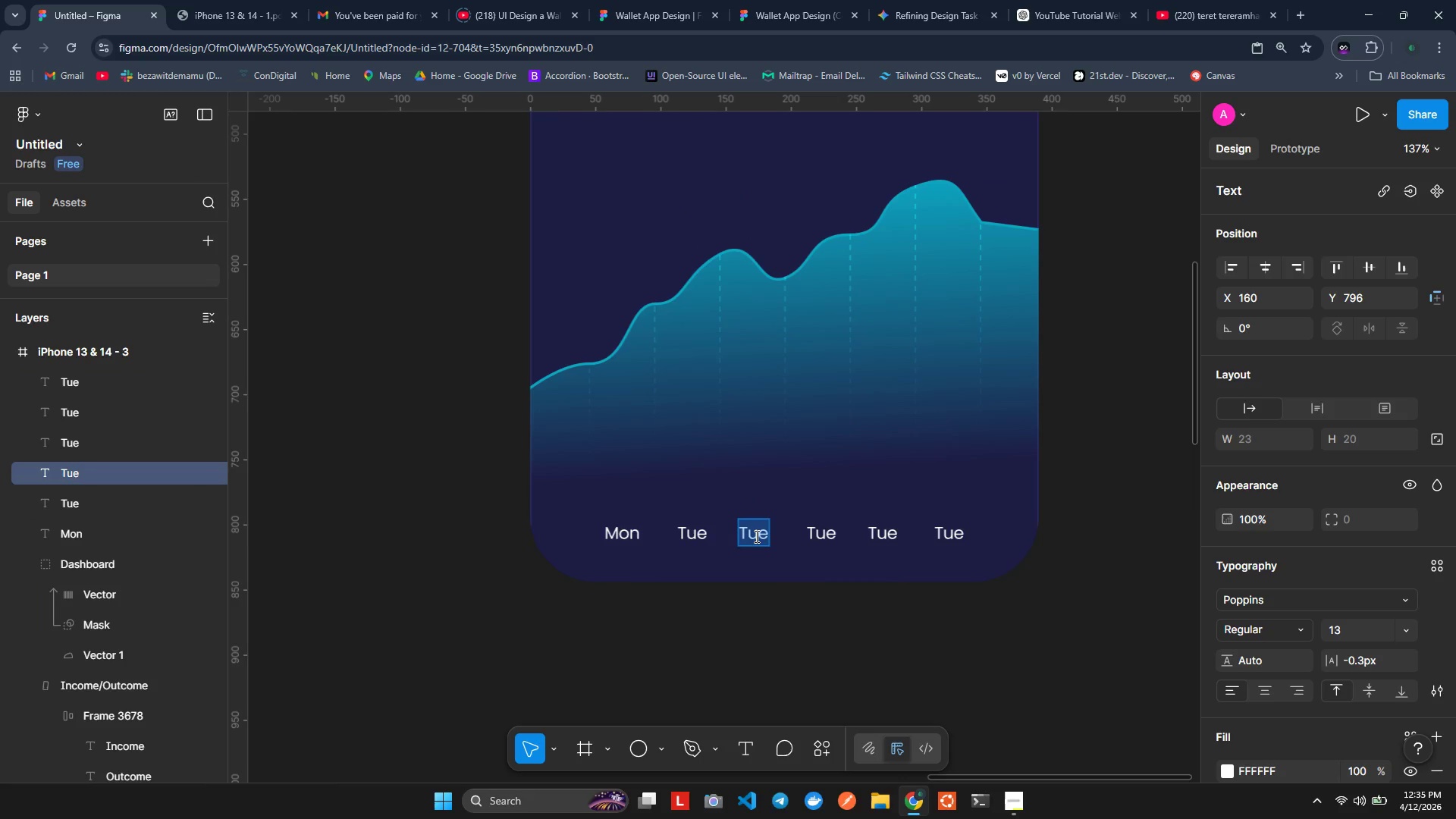 
type(Wed)
 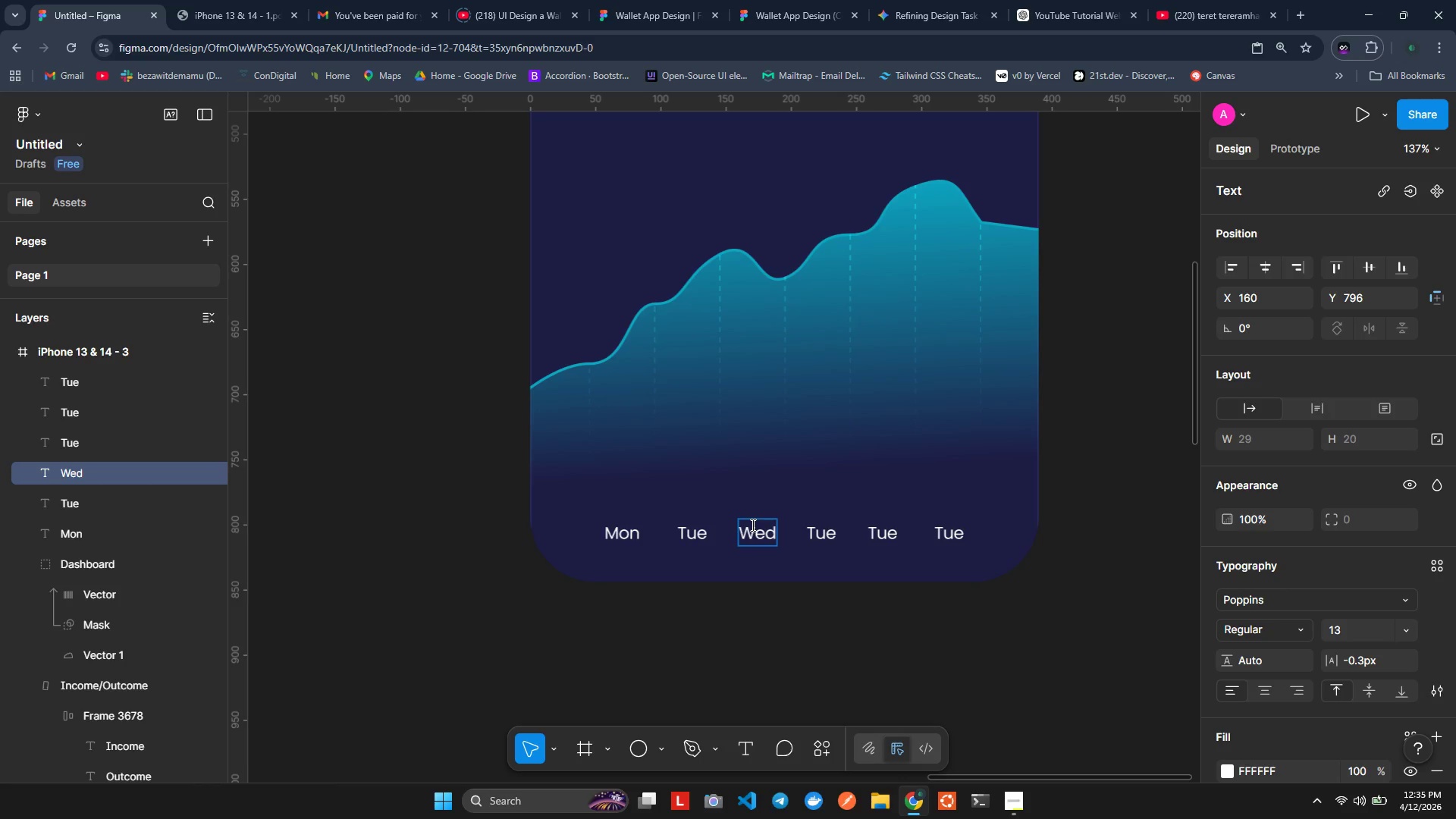 
left_click([830, 537])
 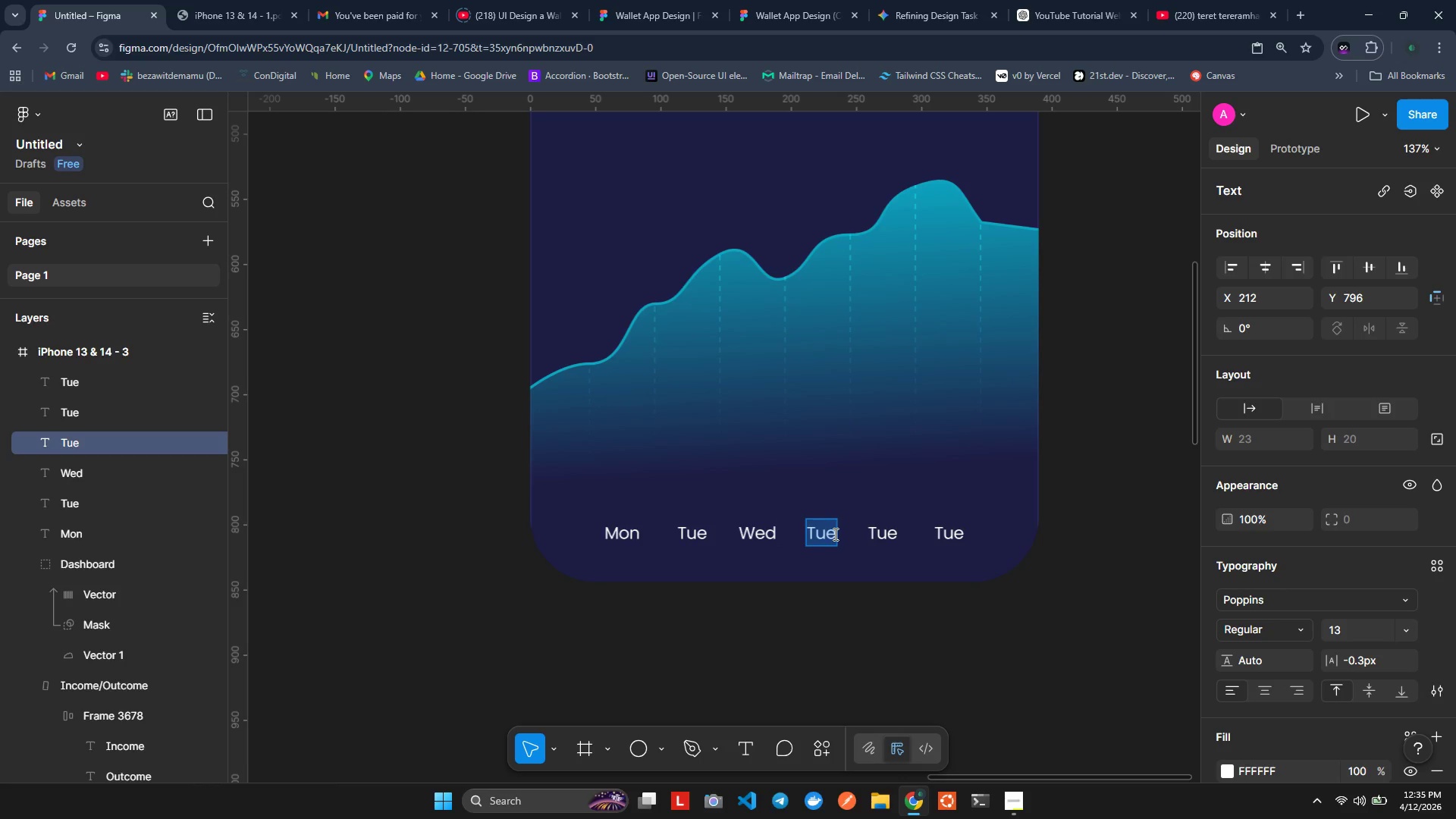 
type(Tuh)
key(Backspace)
key(Backspace)
type(hu)
 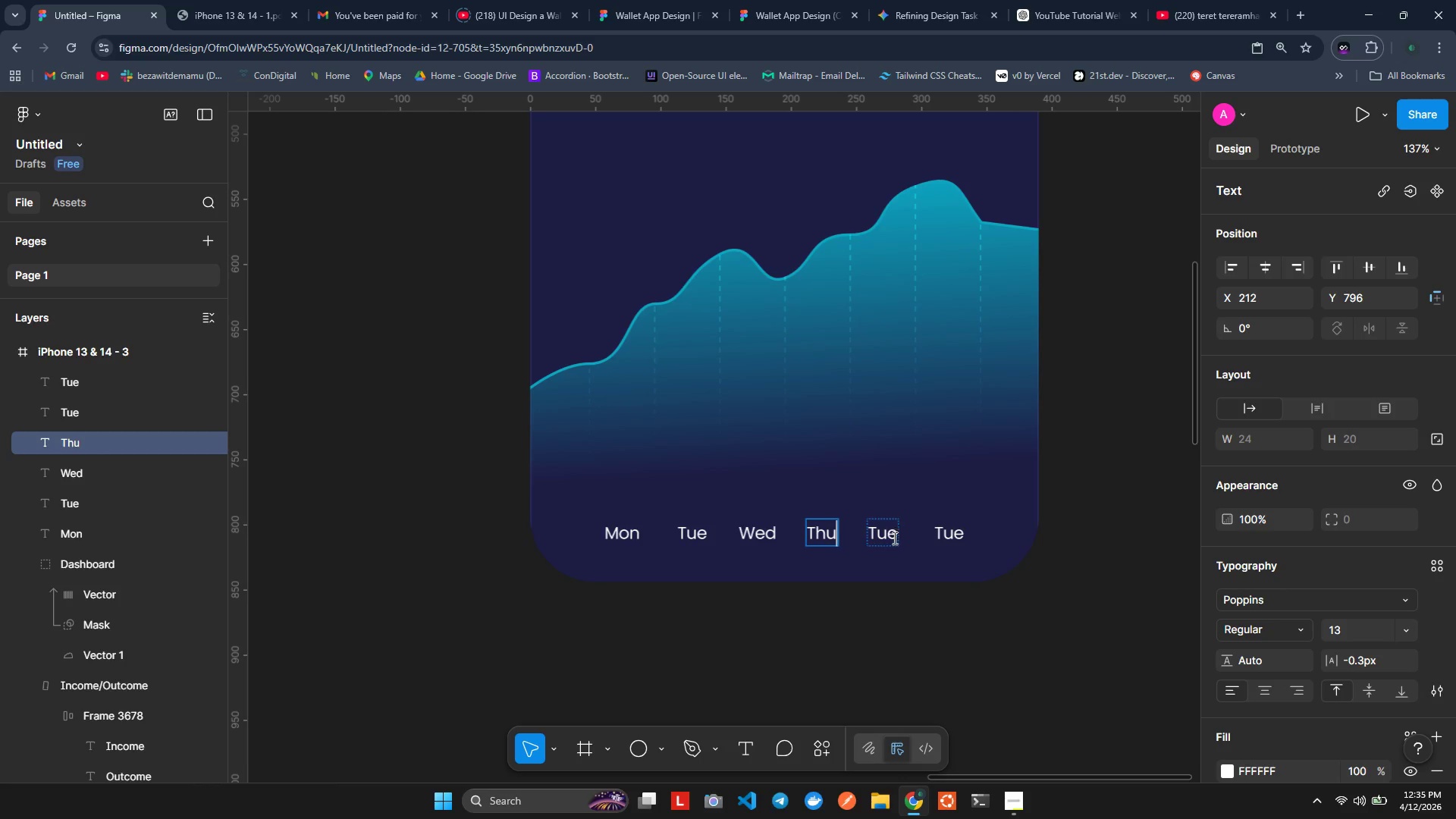 
left_click([893, 537])
 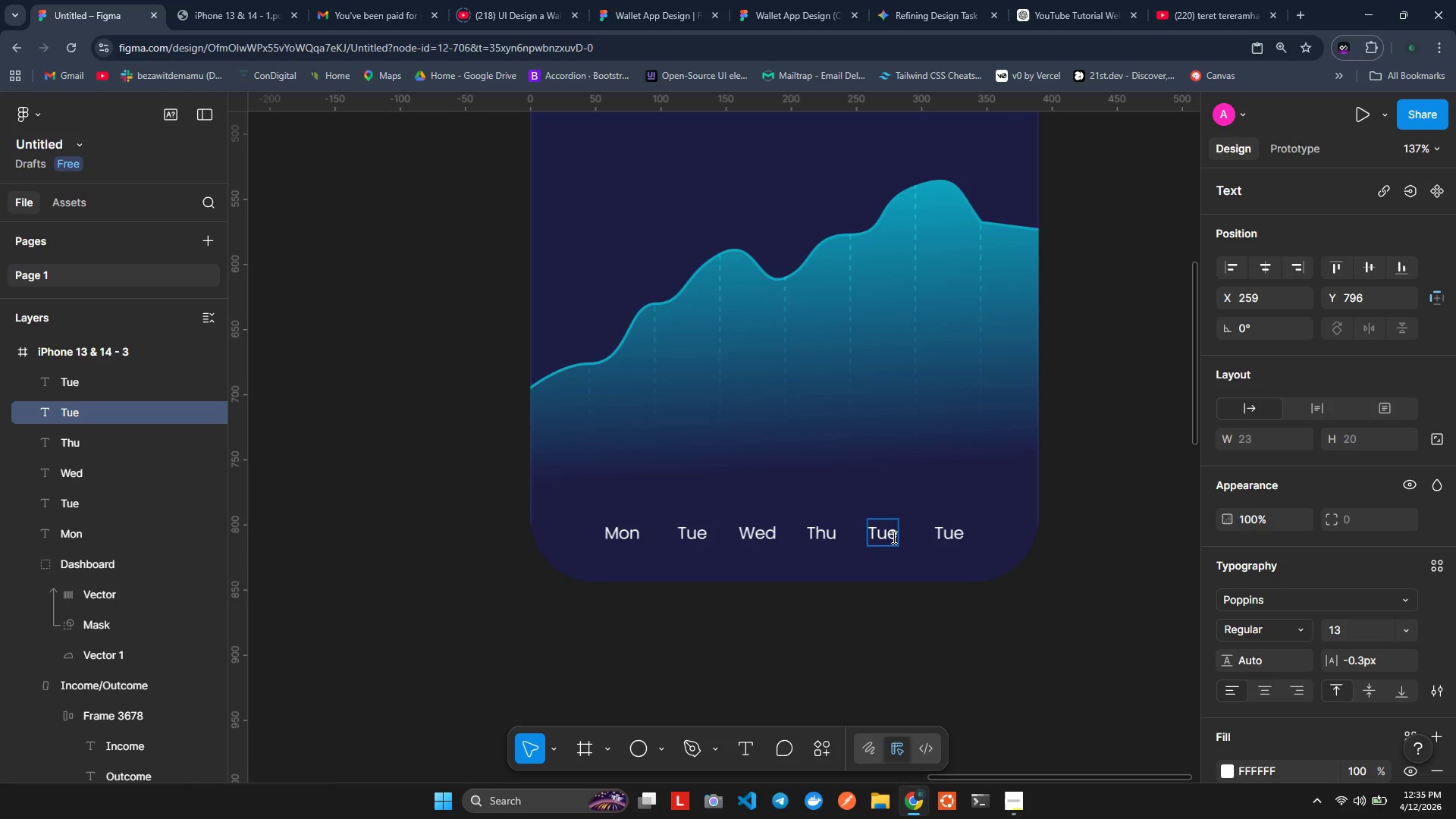 
double_click([893, 537])
 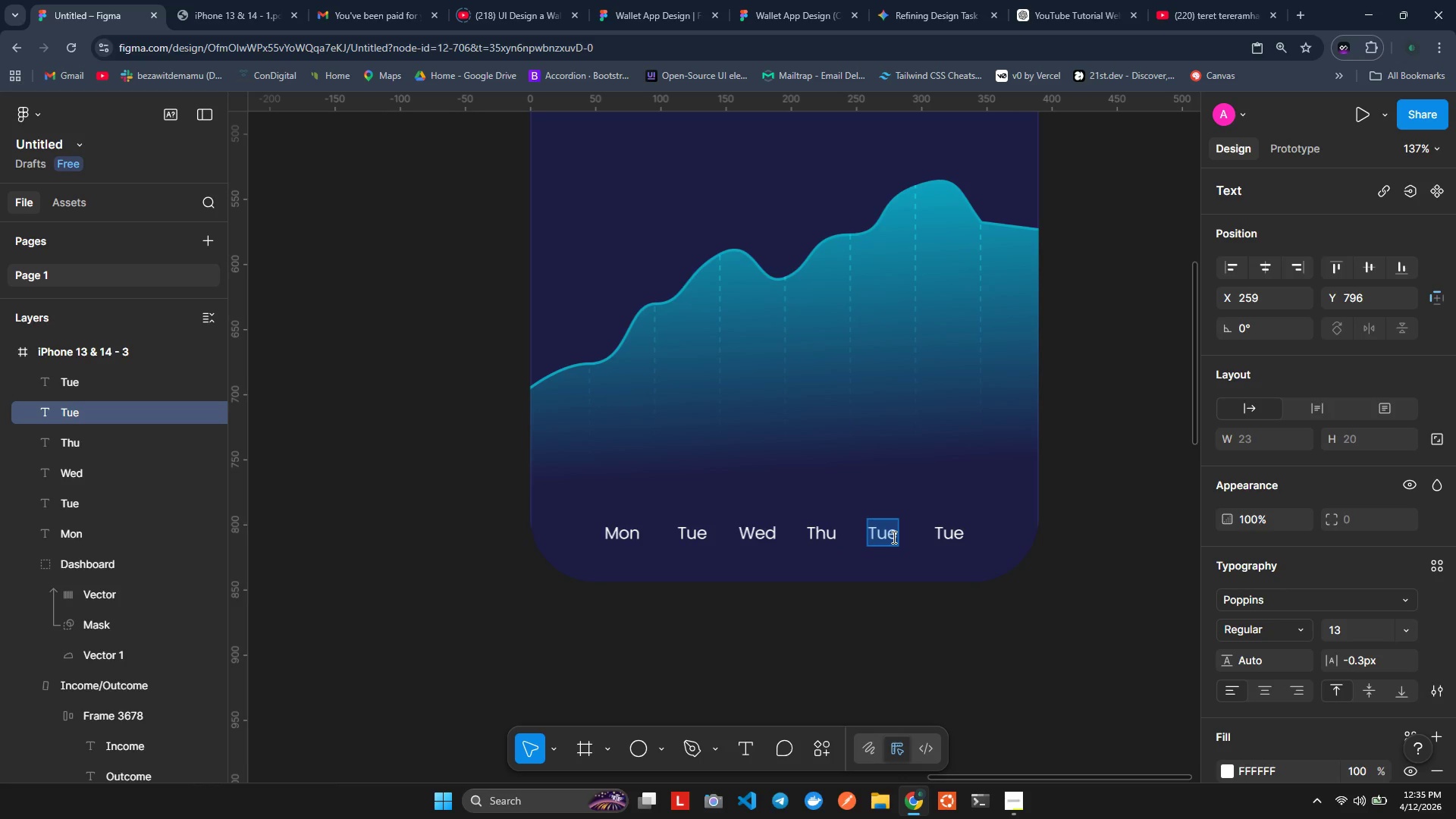 
left_click([893, 537])
 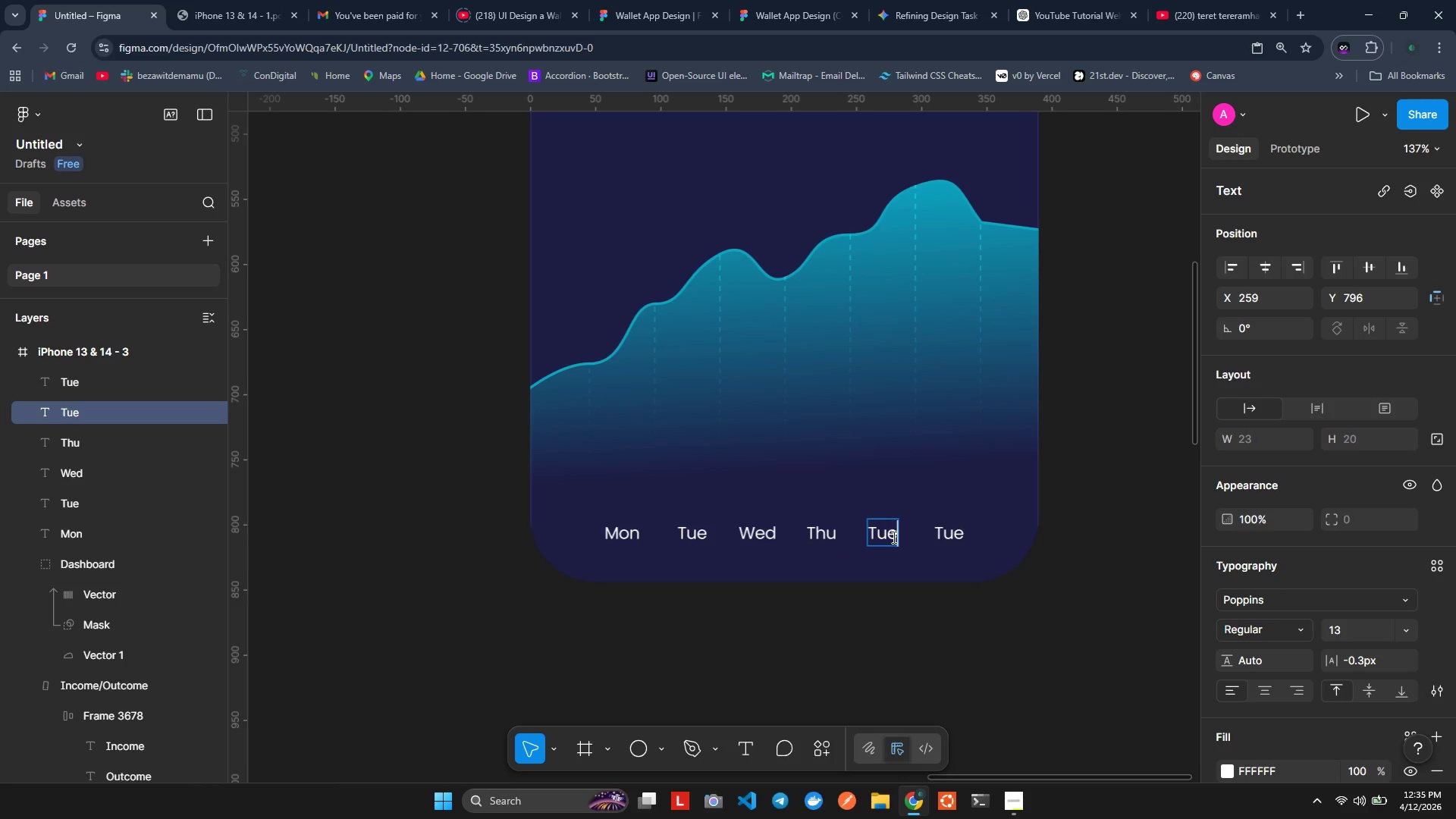 
hold_key(key=ShiftLeft, duration=0.97)
 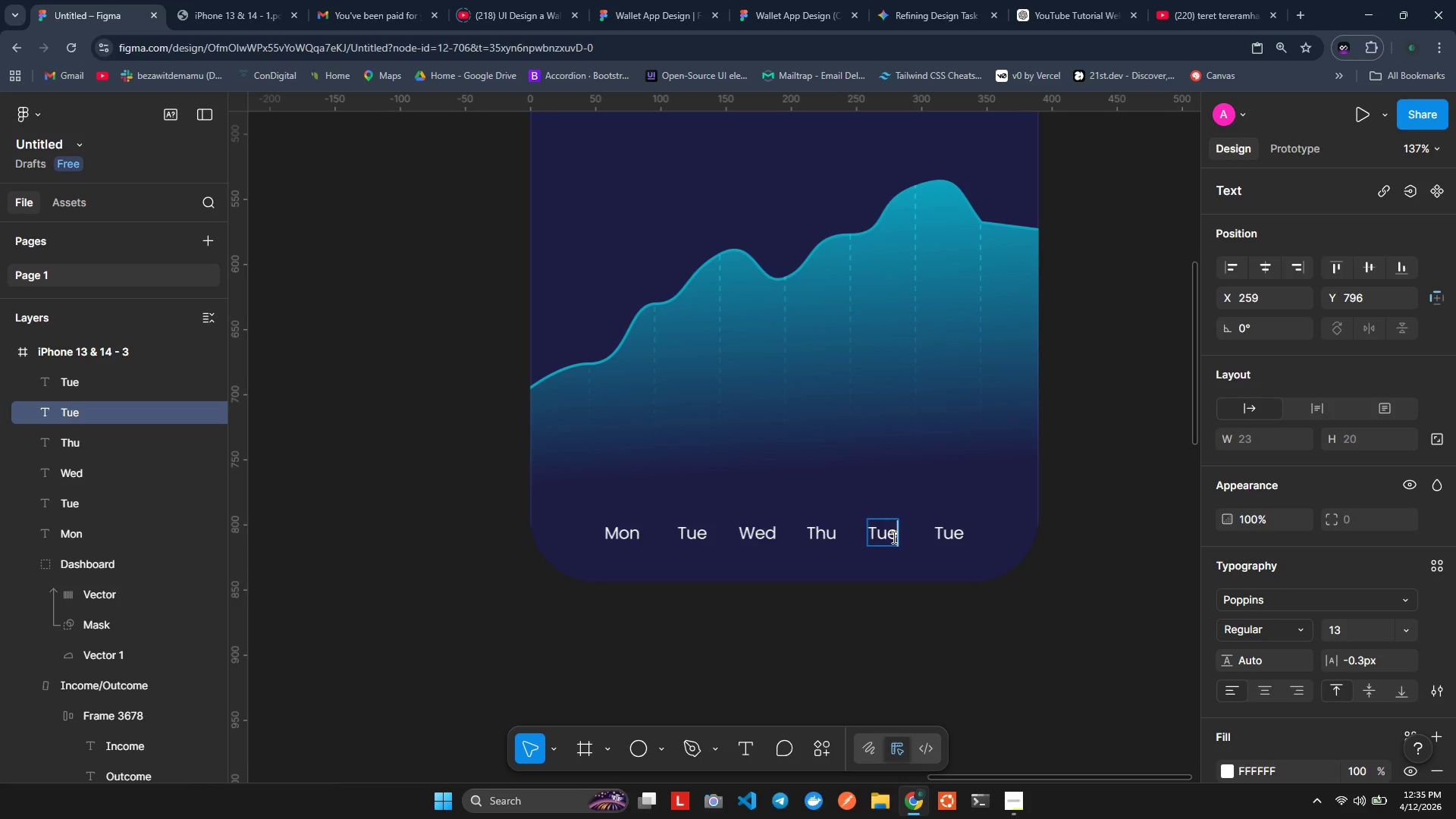 
type(A)
key(Backspace)
key(Backspace)
key(Backspace)
key(Backspace)
type(Fri)
 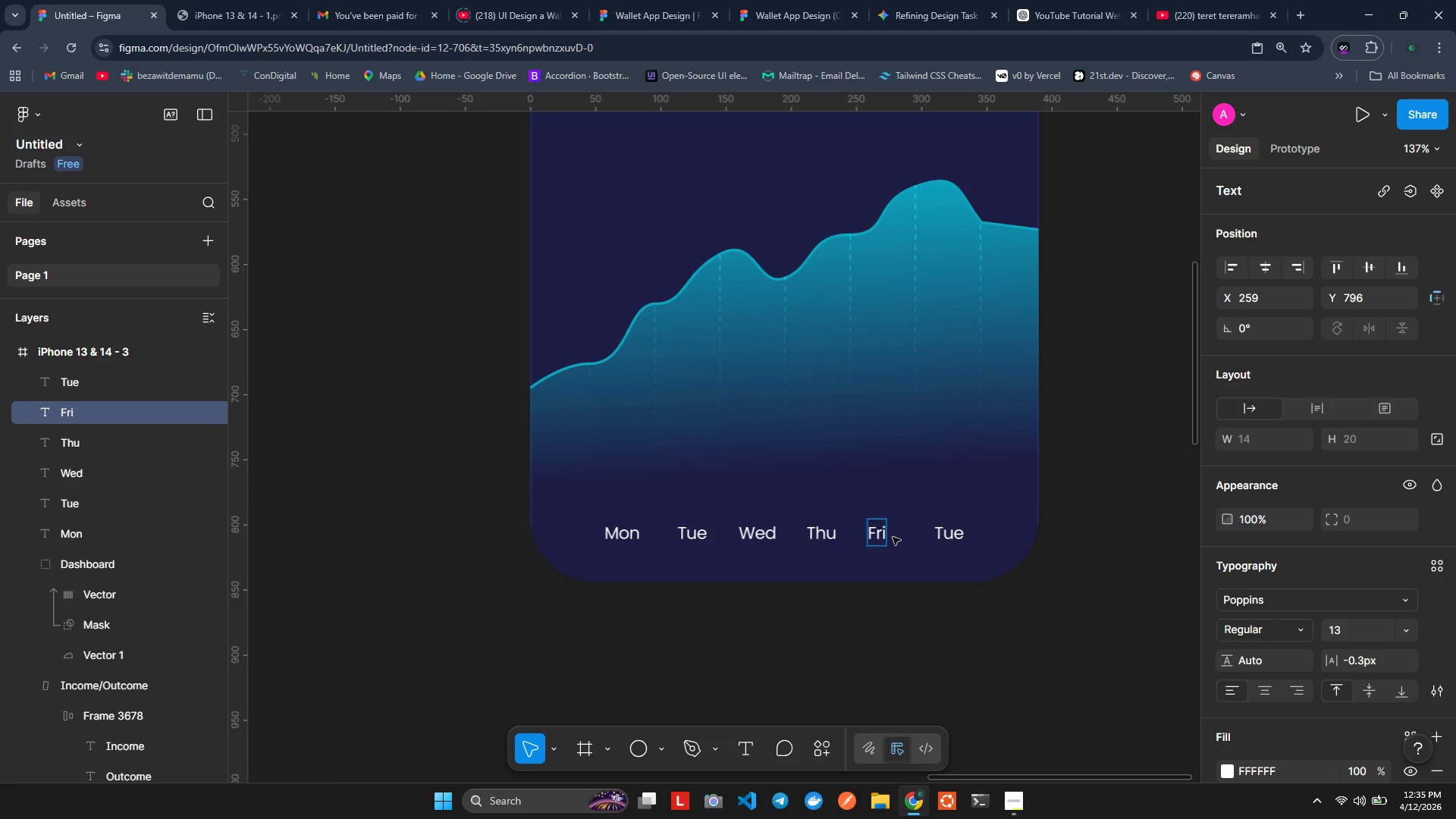 
double_click([937, 529])
 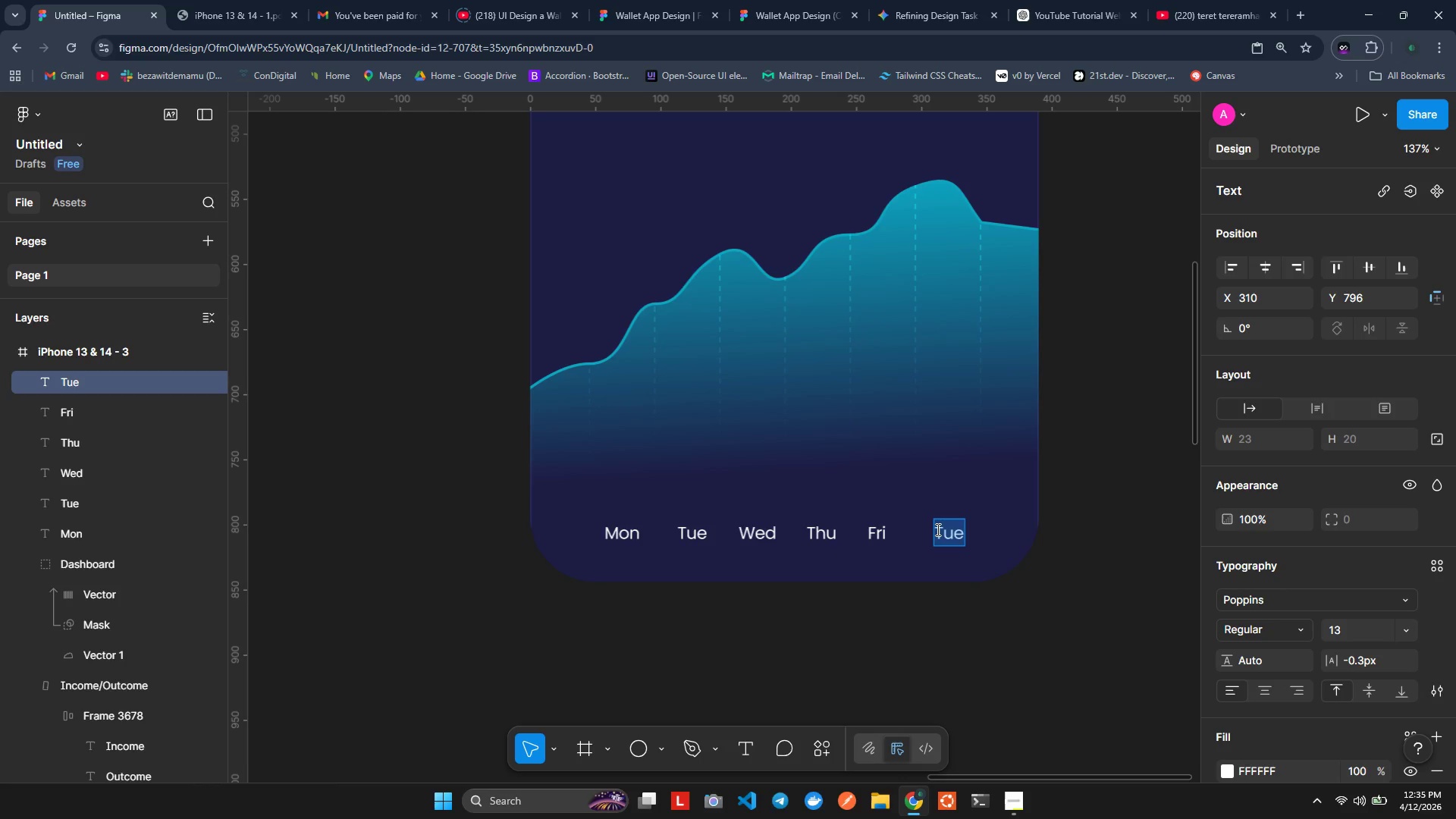 
type(Satu)
 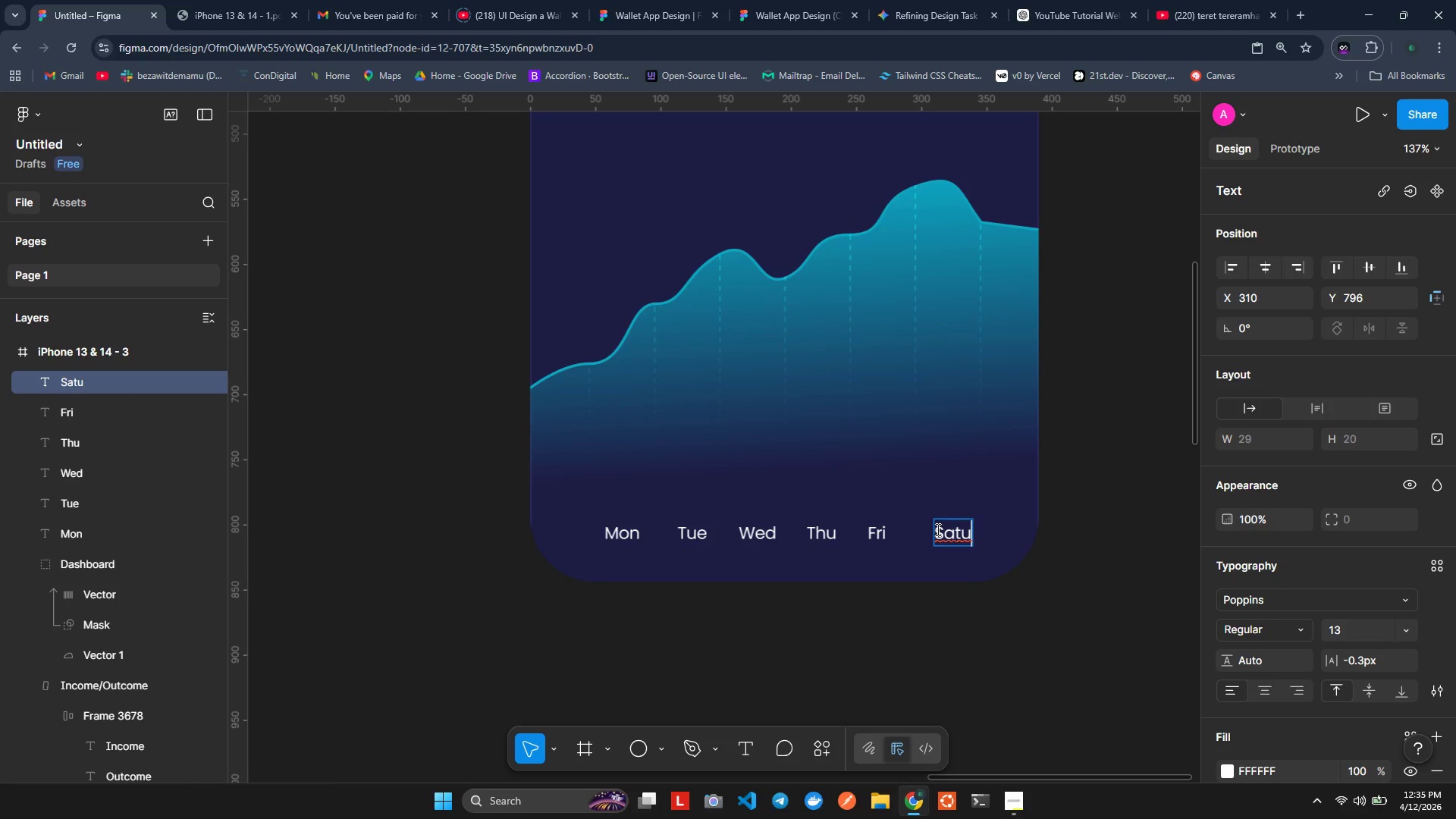 
wait(8.11)
 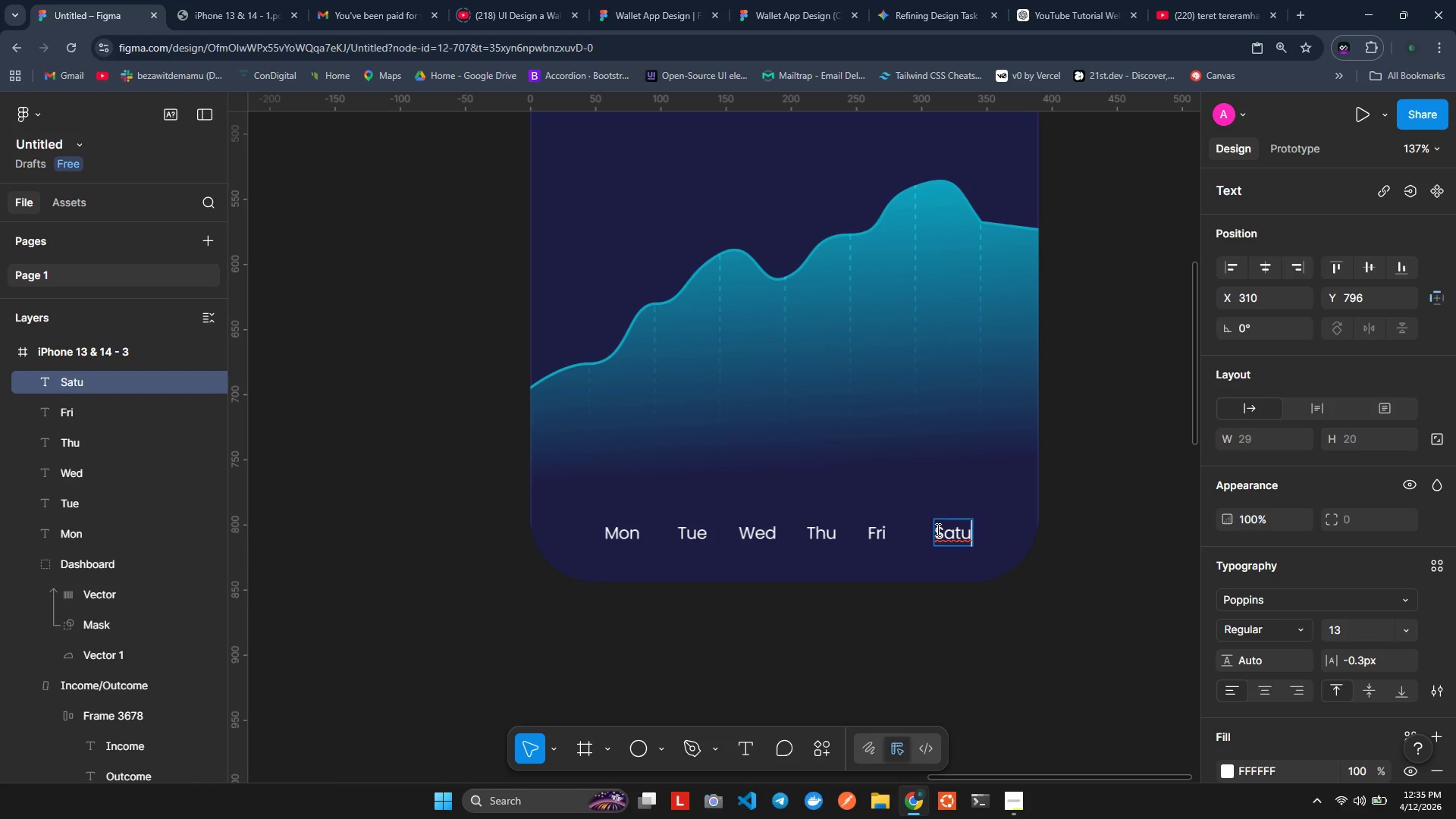 
key(Backspace)
 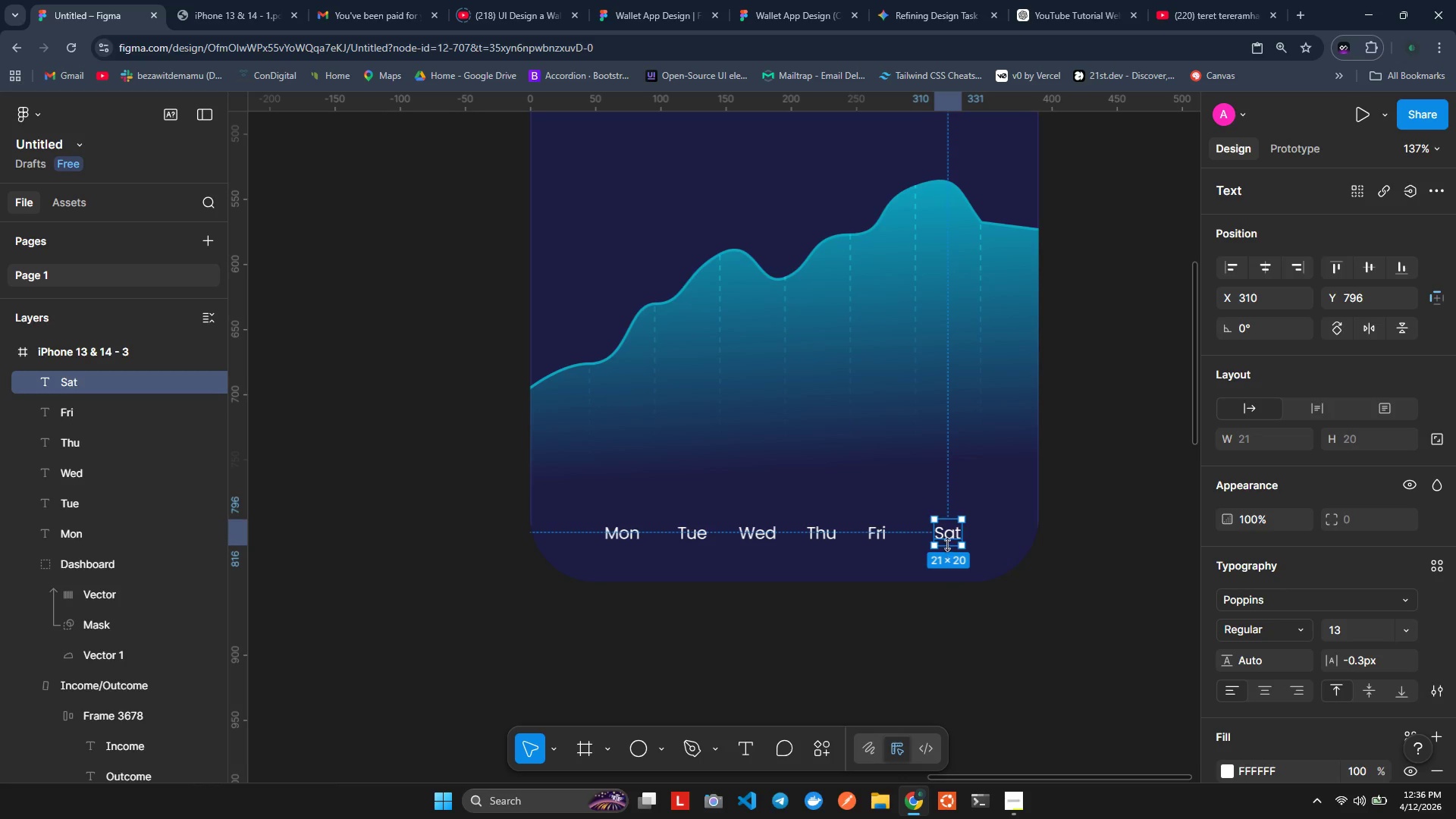 
left_click_drag(start_coordinate=[947, 528], to_coordinate=[1007, 529])
 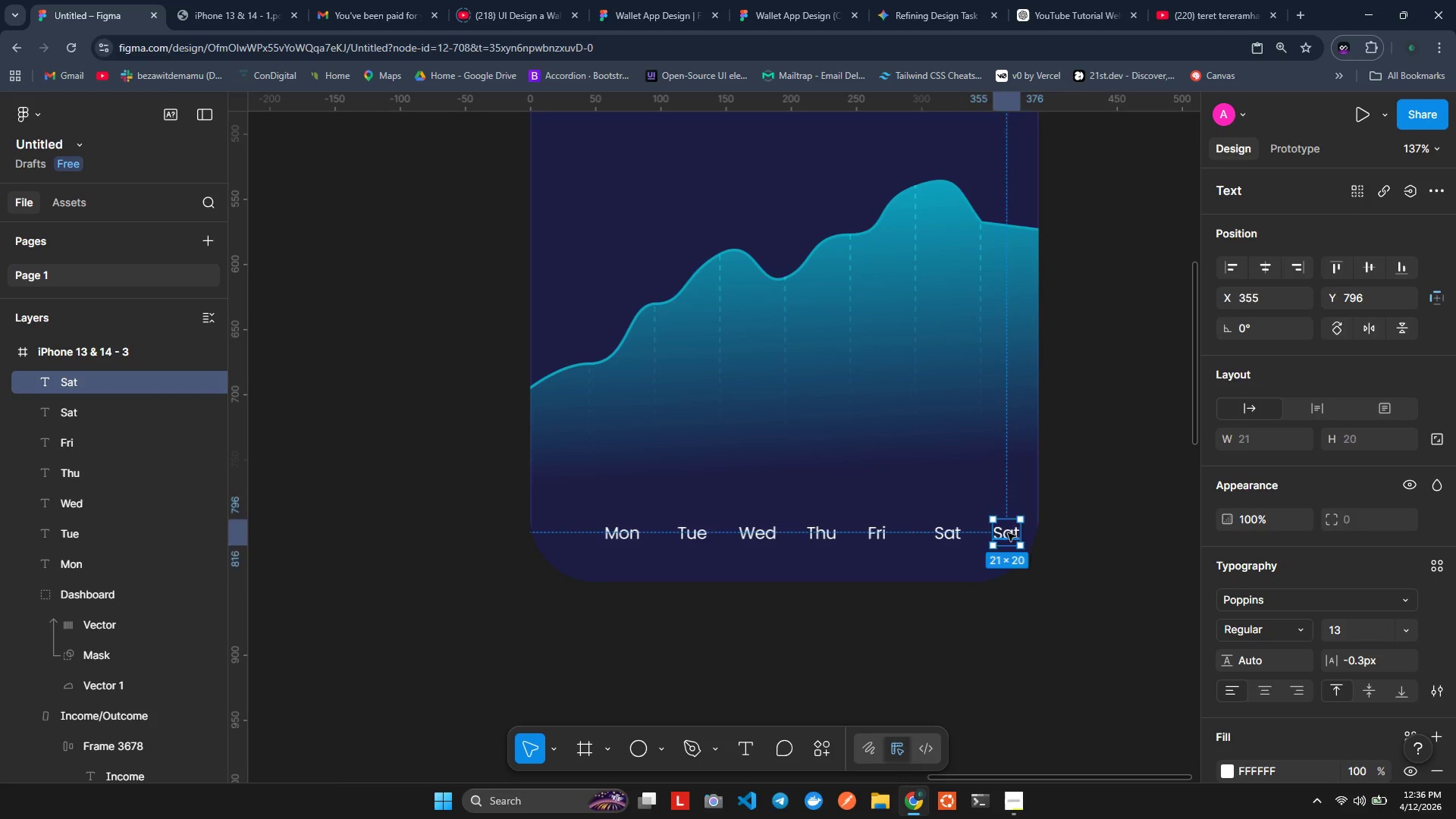 
hold_key(key=AltLeft, duration=1.5)
 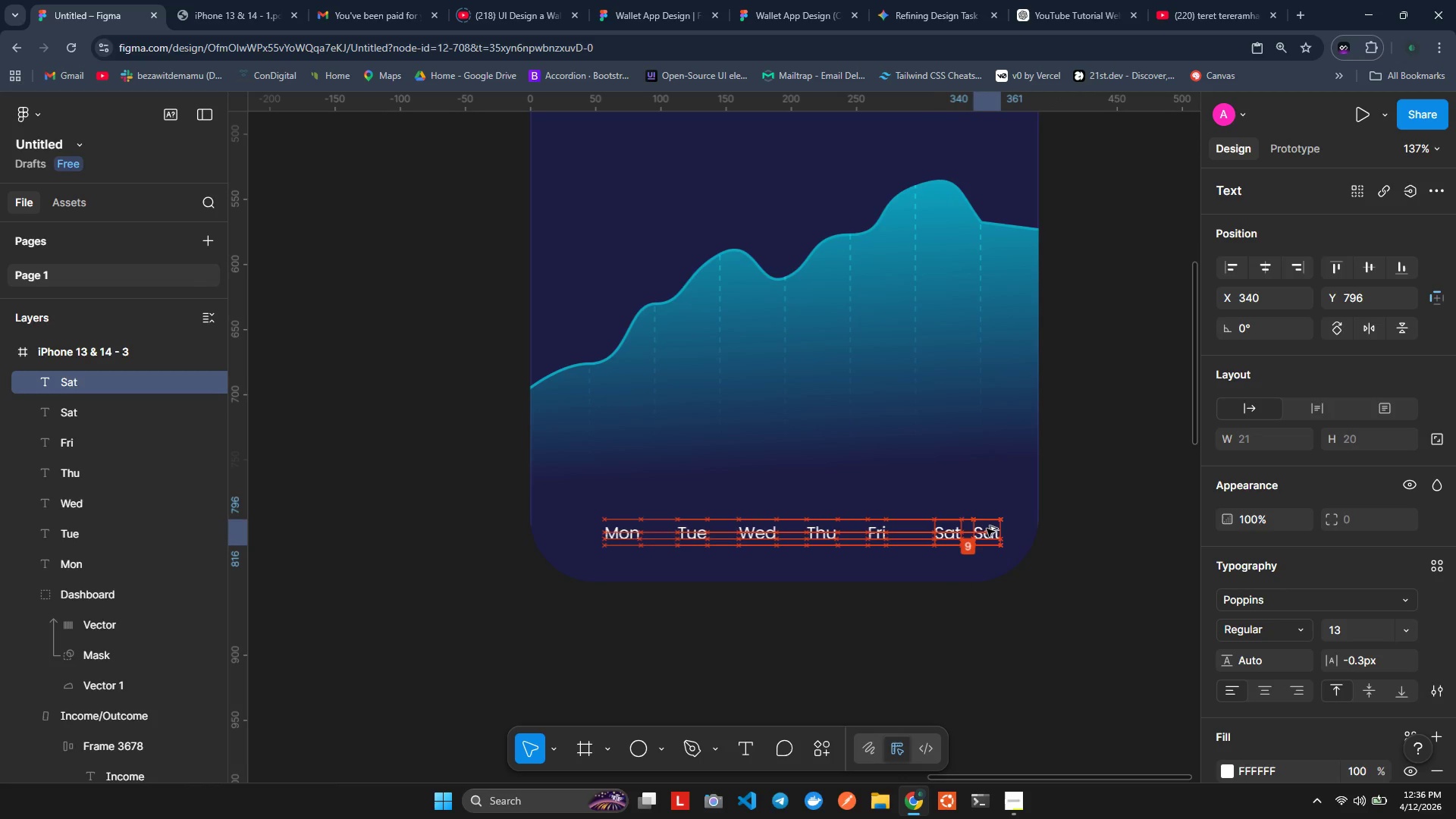 
hold_key(key=AltLeft, duration=1.52)
 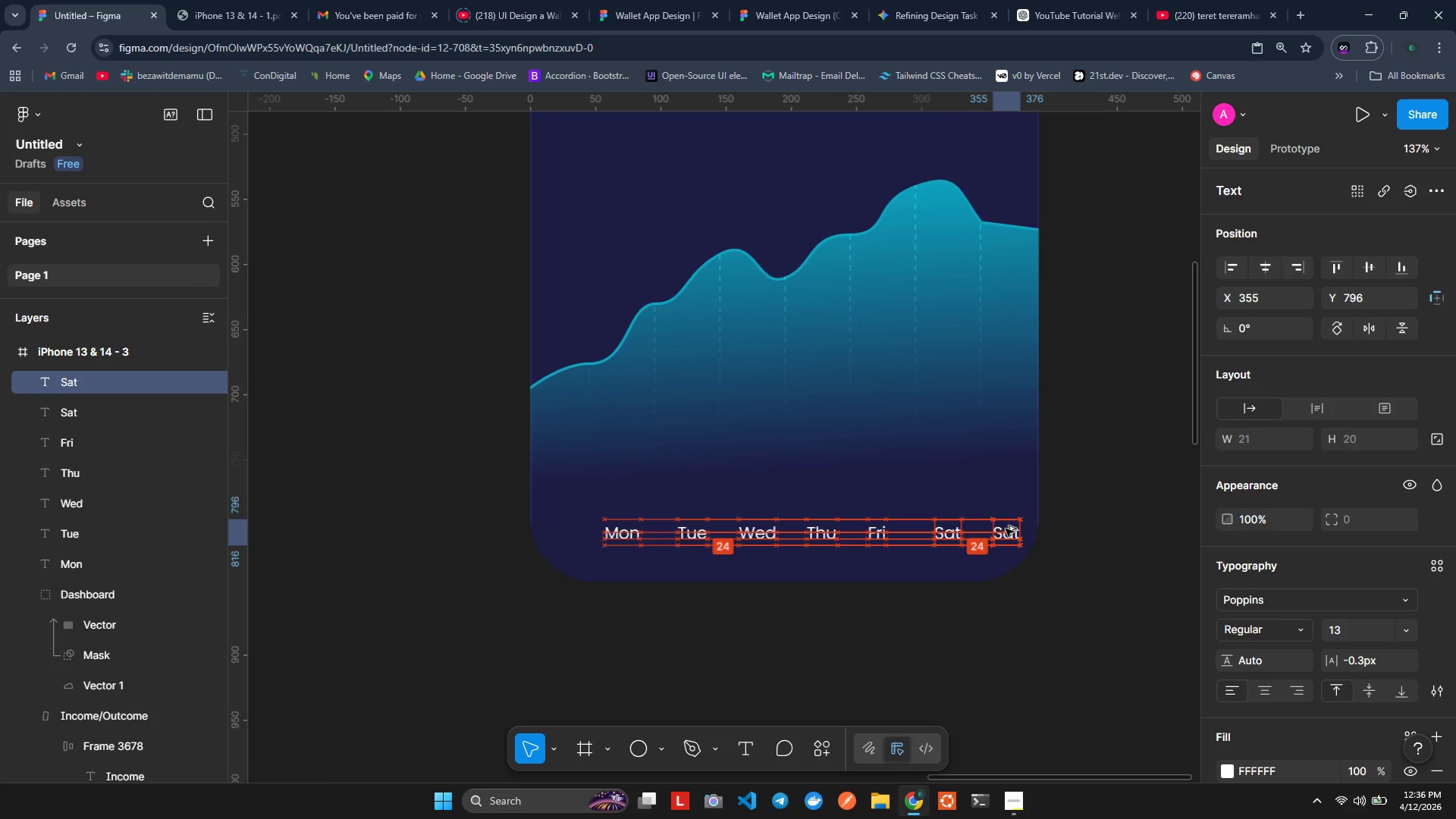 
hold_key(key=AltLeft, duration=1.14)
 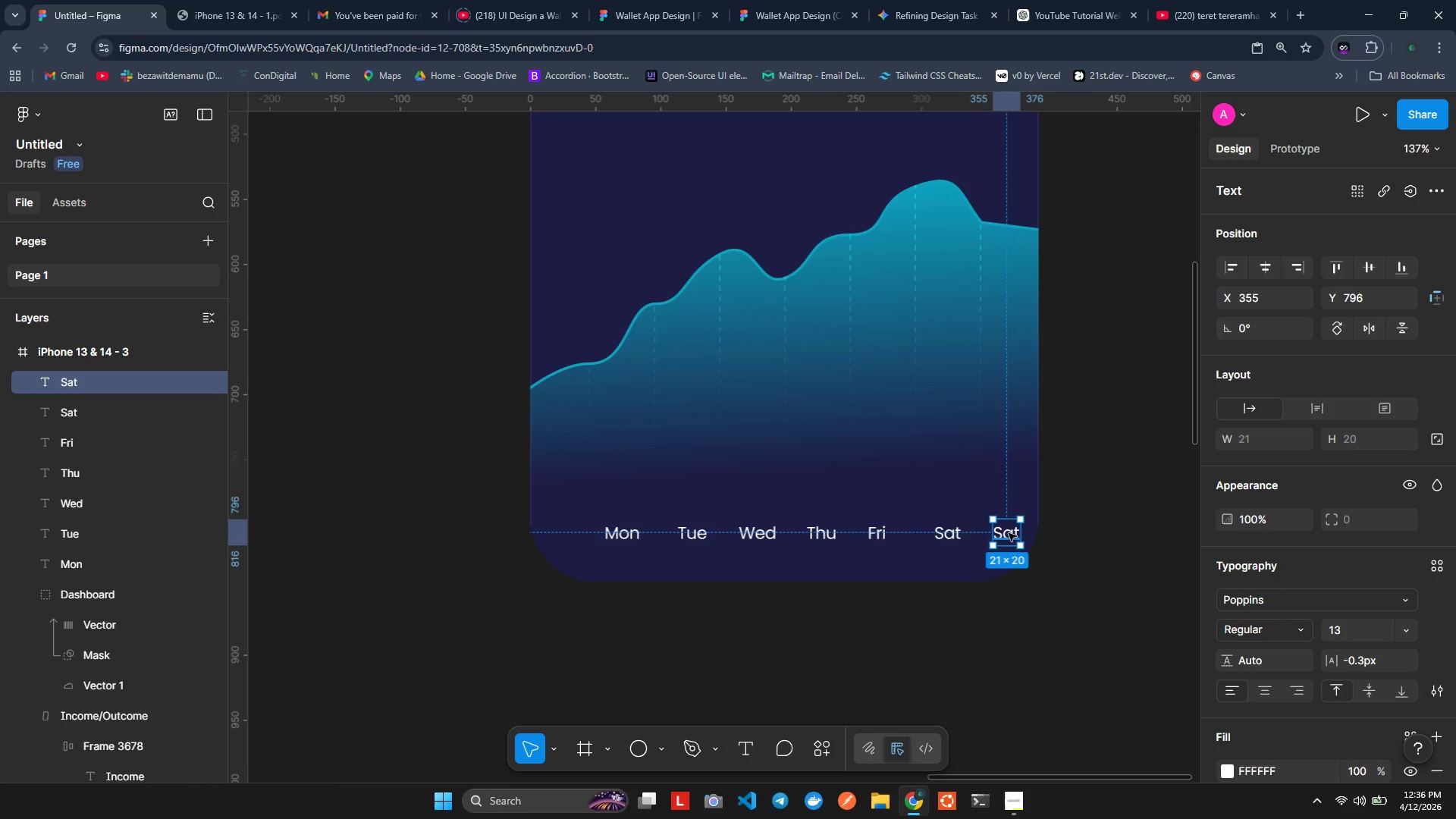 
left_click([1009, 533])
 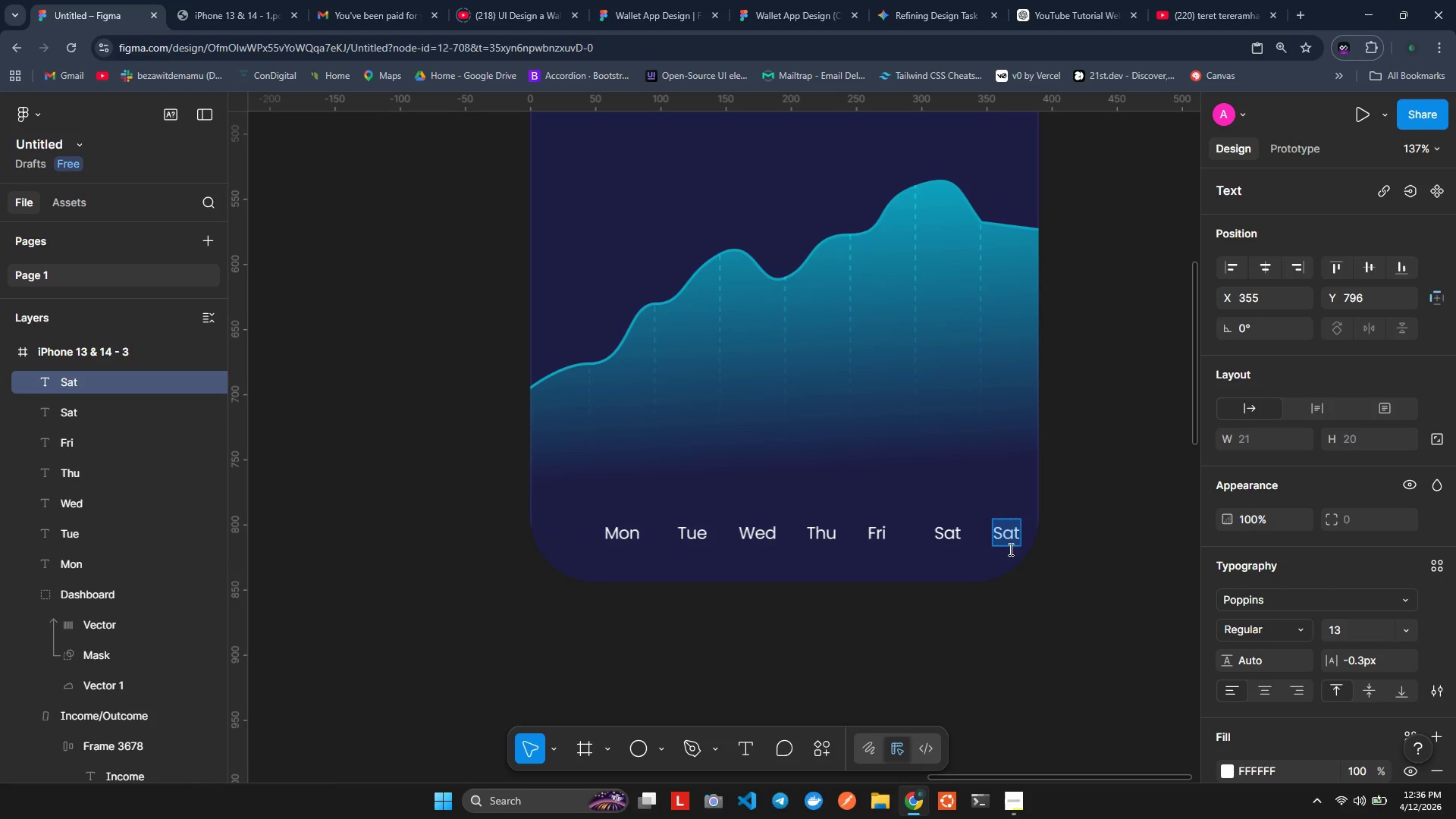 
type(Sun)
 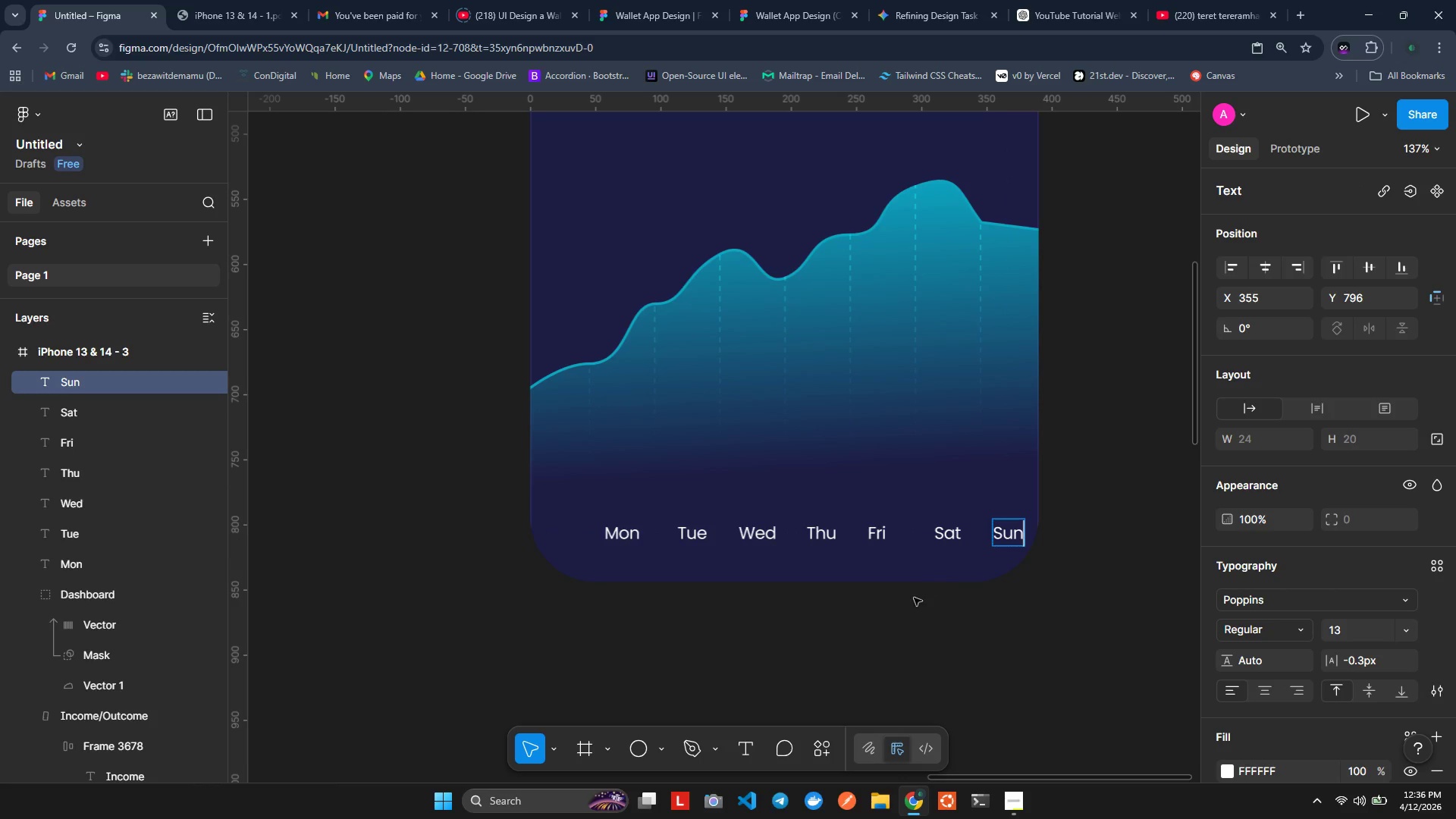 
left_click([888, 628])
 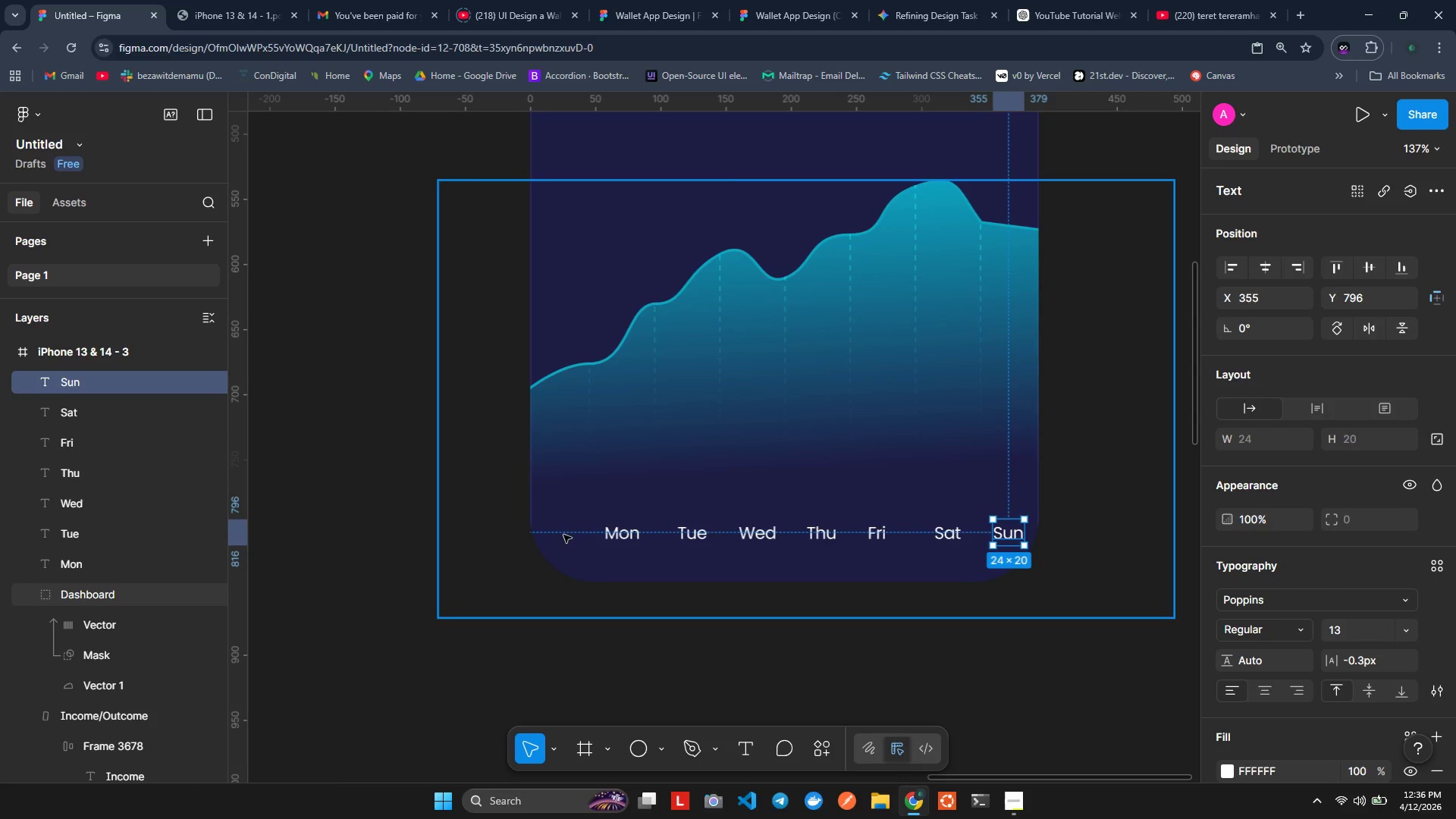 
left_click([618, 523])
 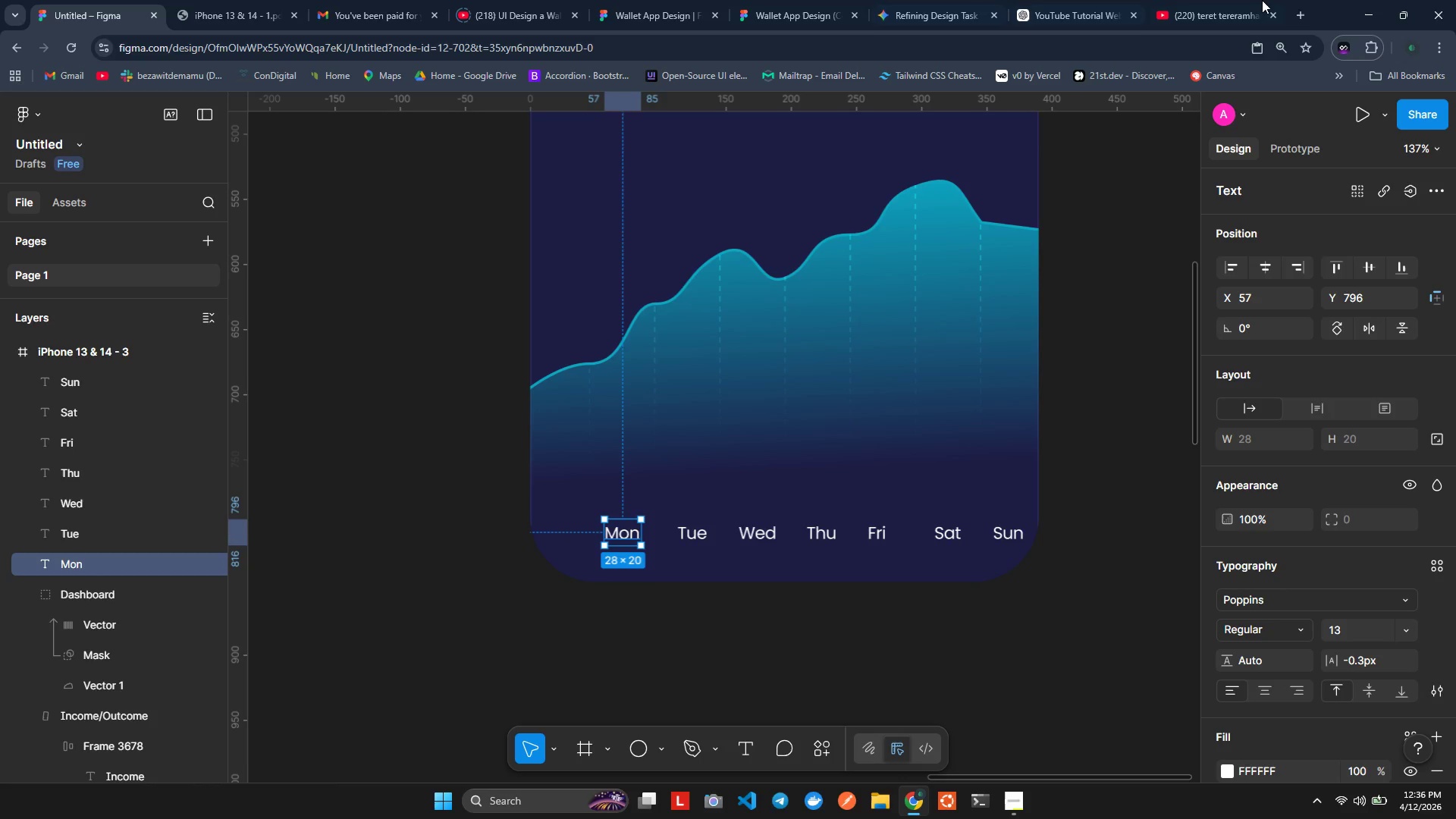 
wait(6.5)
 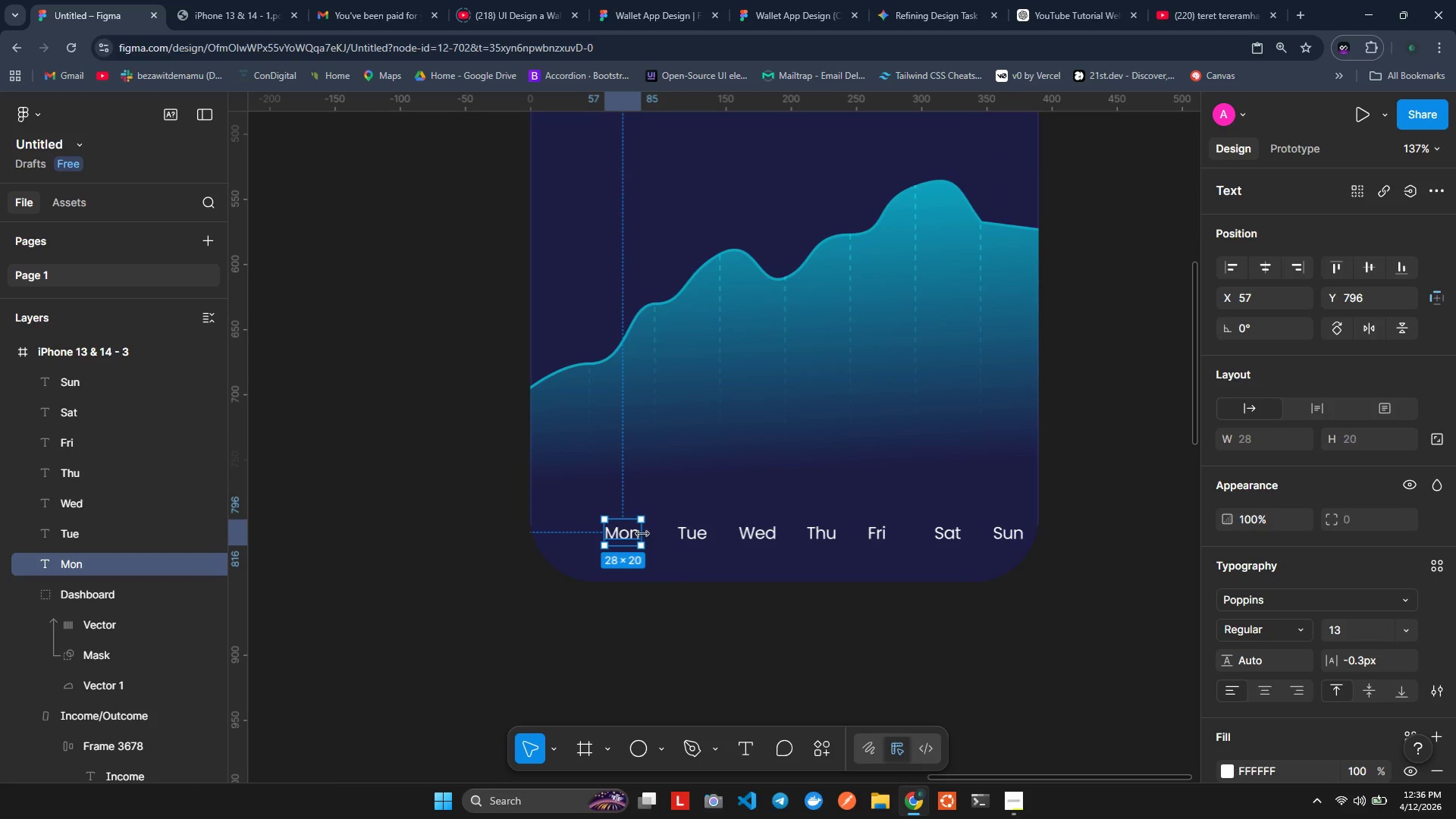 
hold_key(key=ShiftLeft, duration=0.73)
 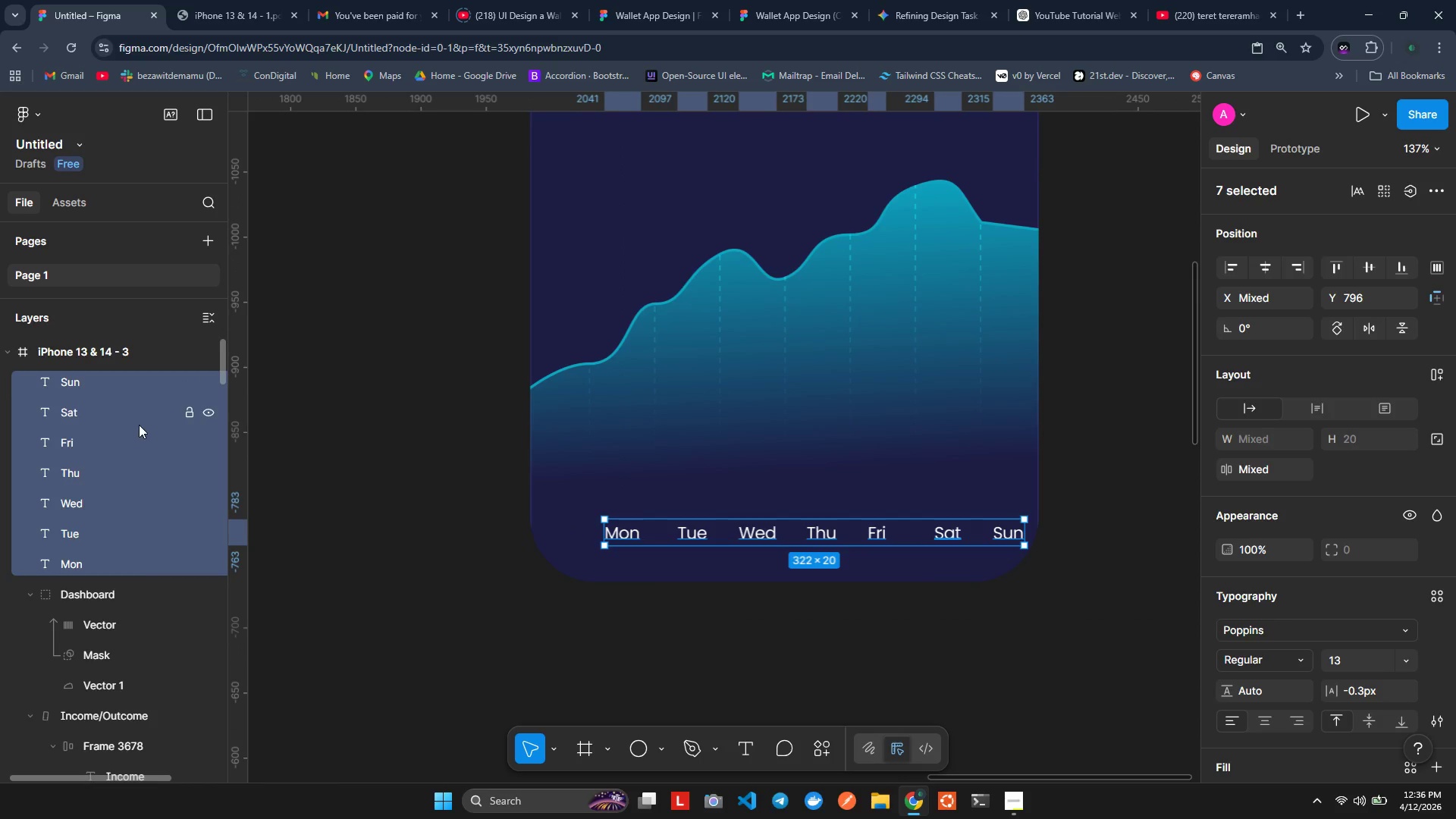 
hold_key(key=ShiftLeft, duration=7.06)
 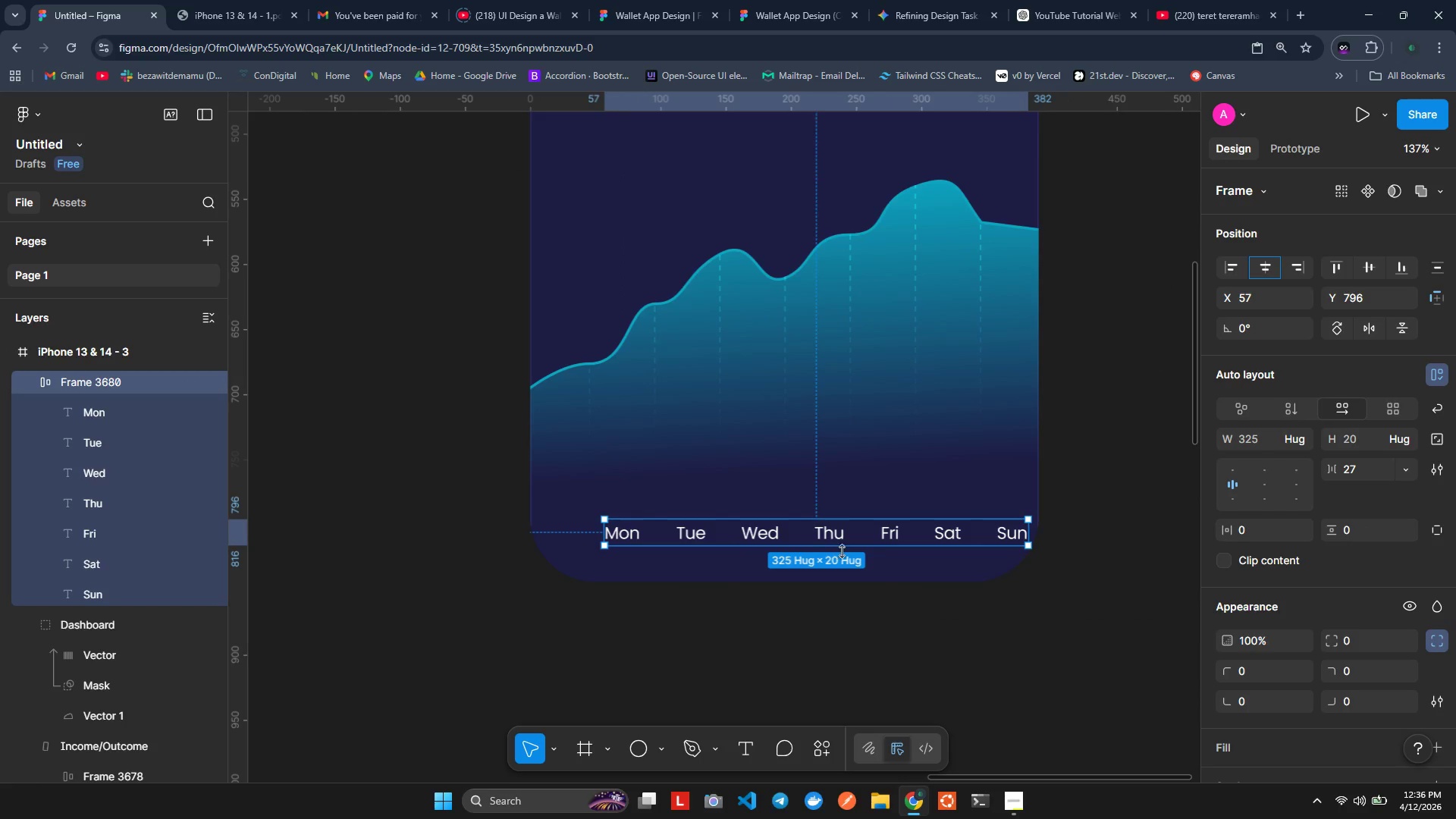 
key(Control+ControlLeft)
 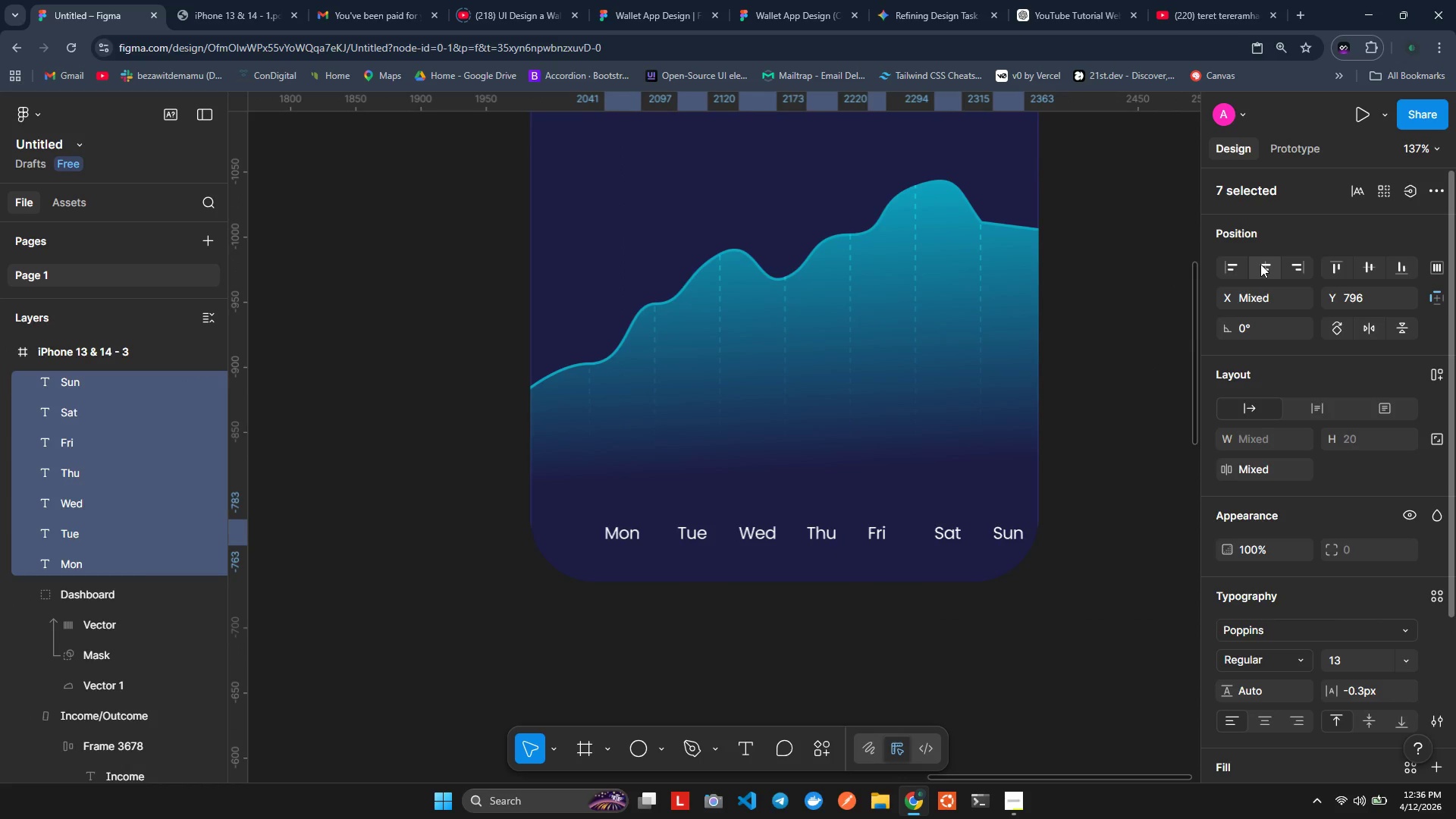 
key(Control+Z)
 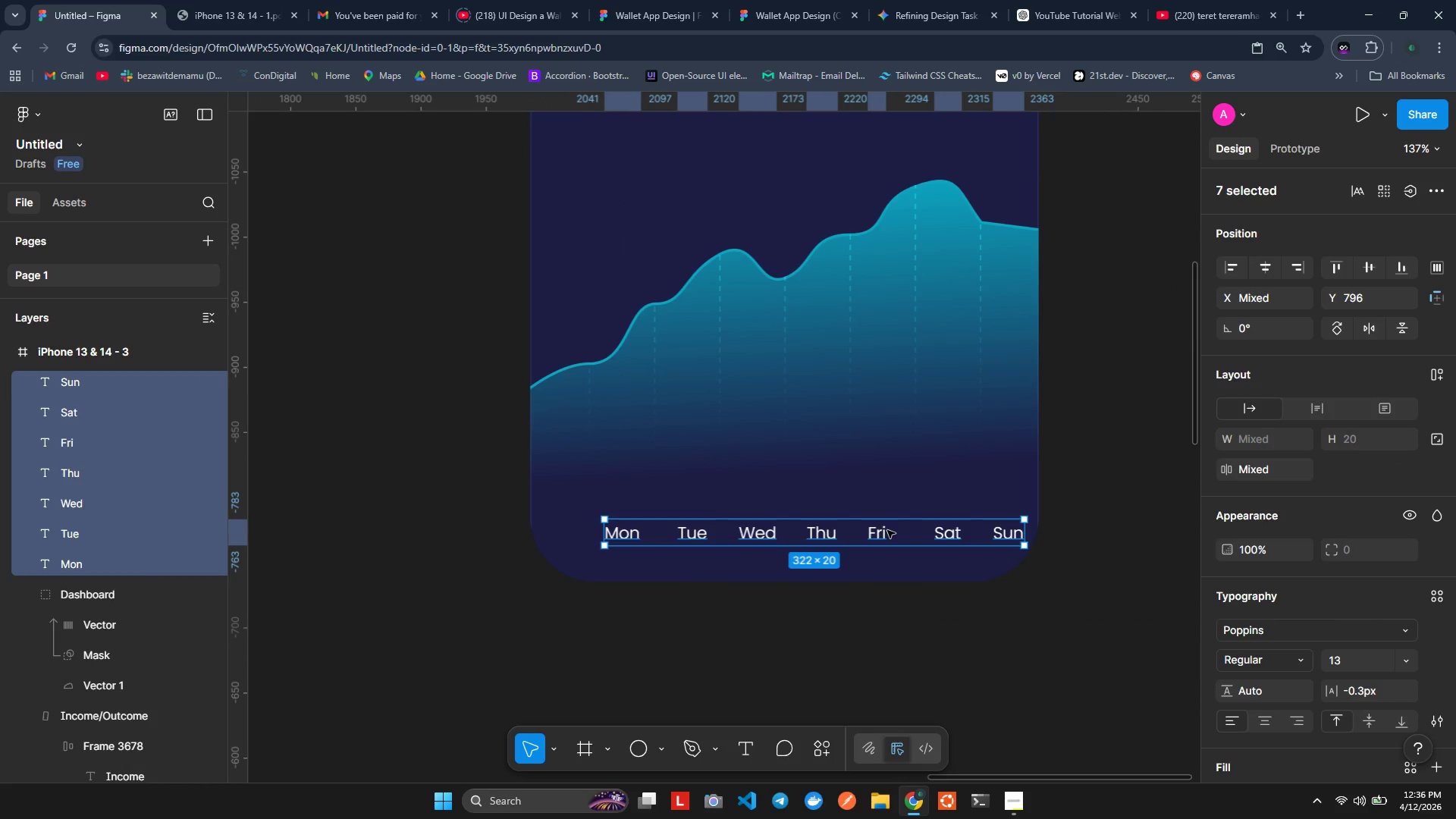 
key(Shift+A)
 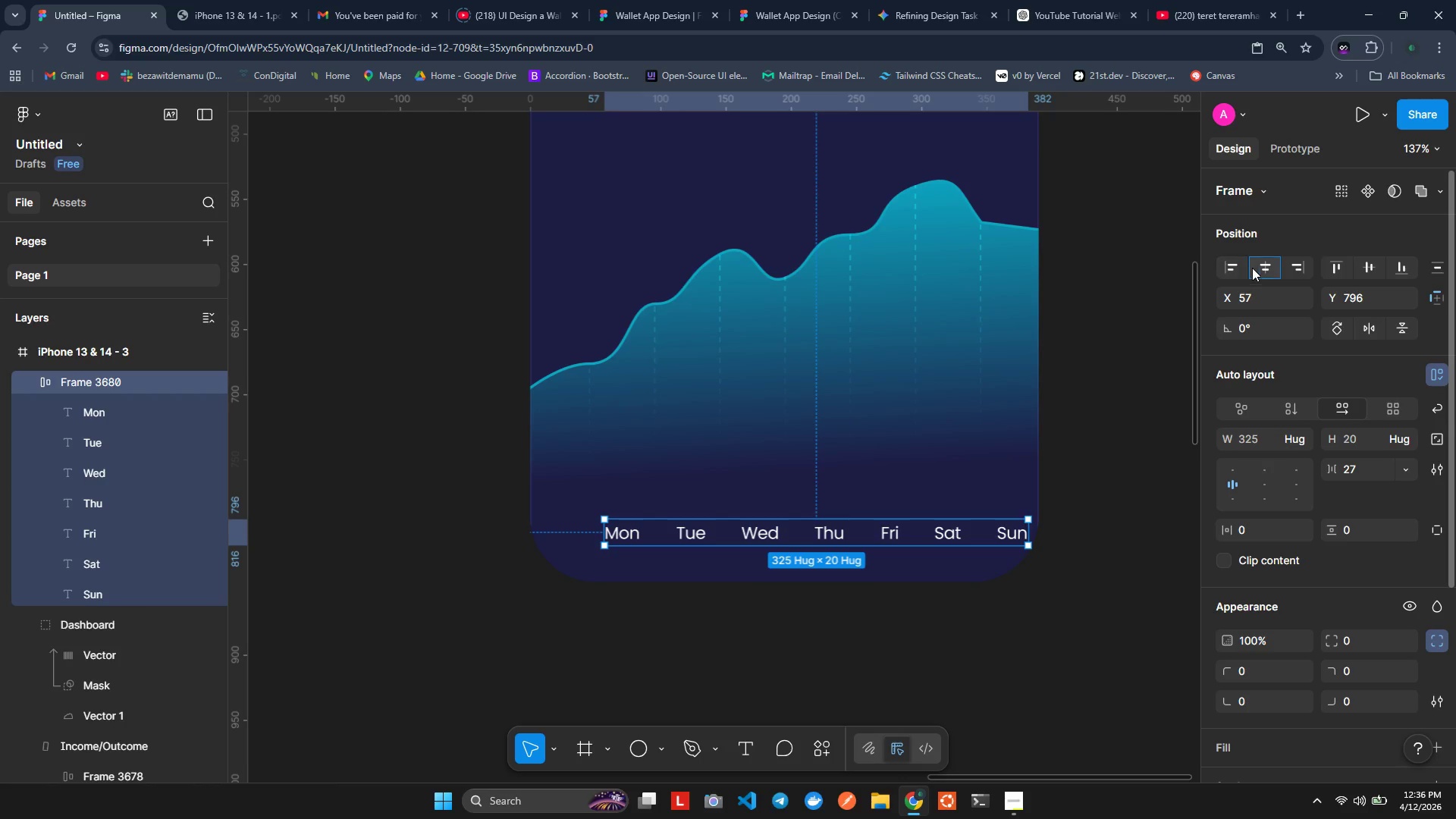 
left_click([1255, 269])
 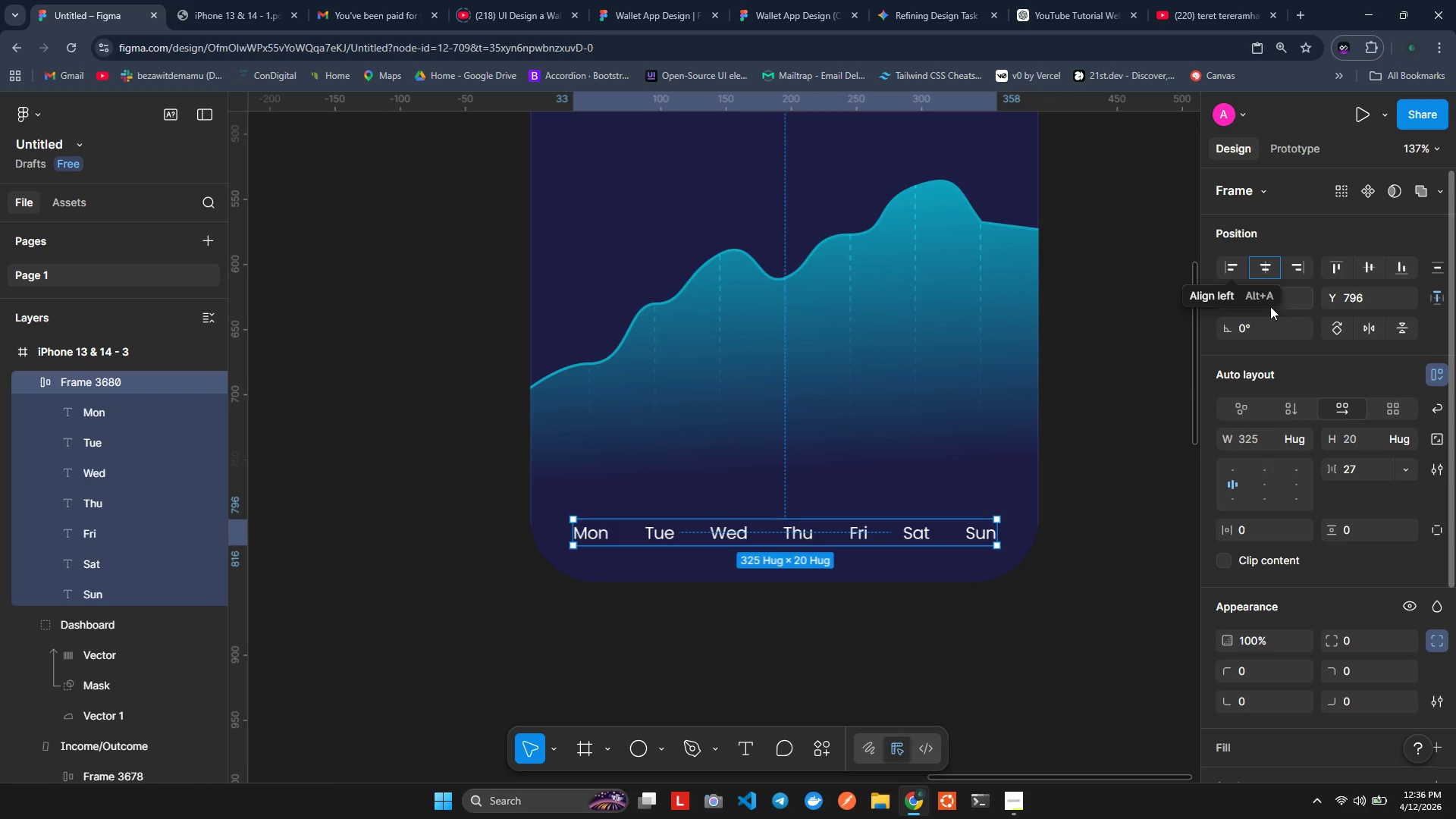 
wait(16.67)
 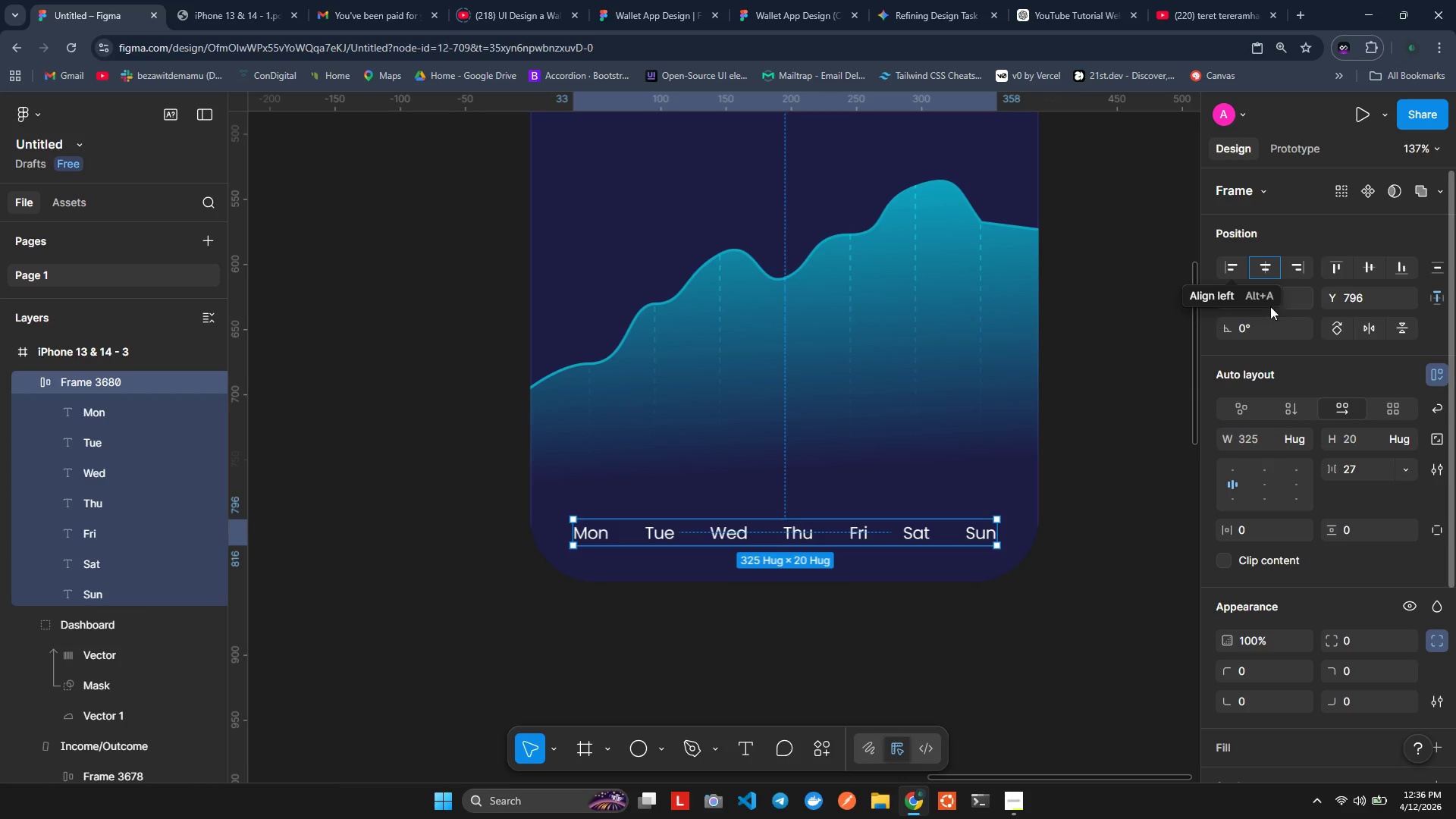 
type(25)
 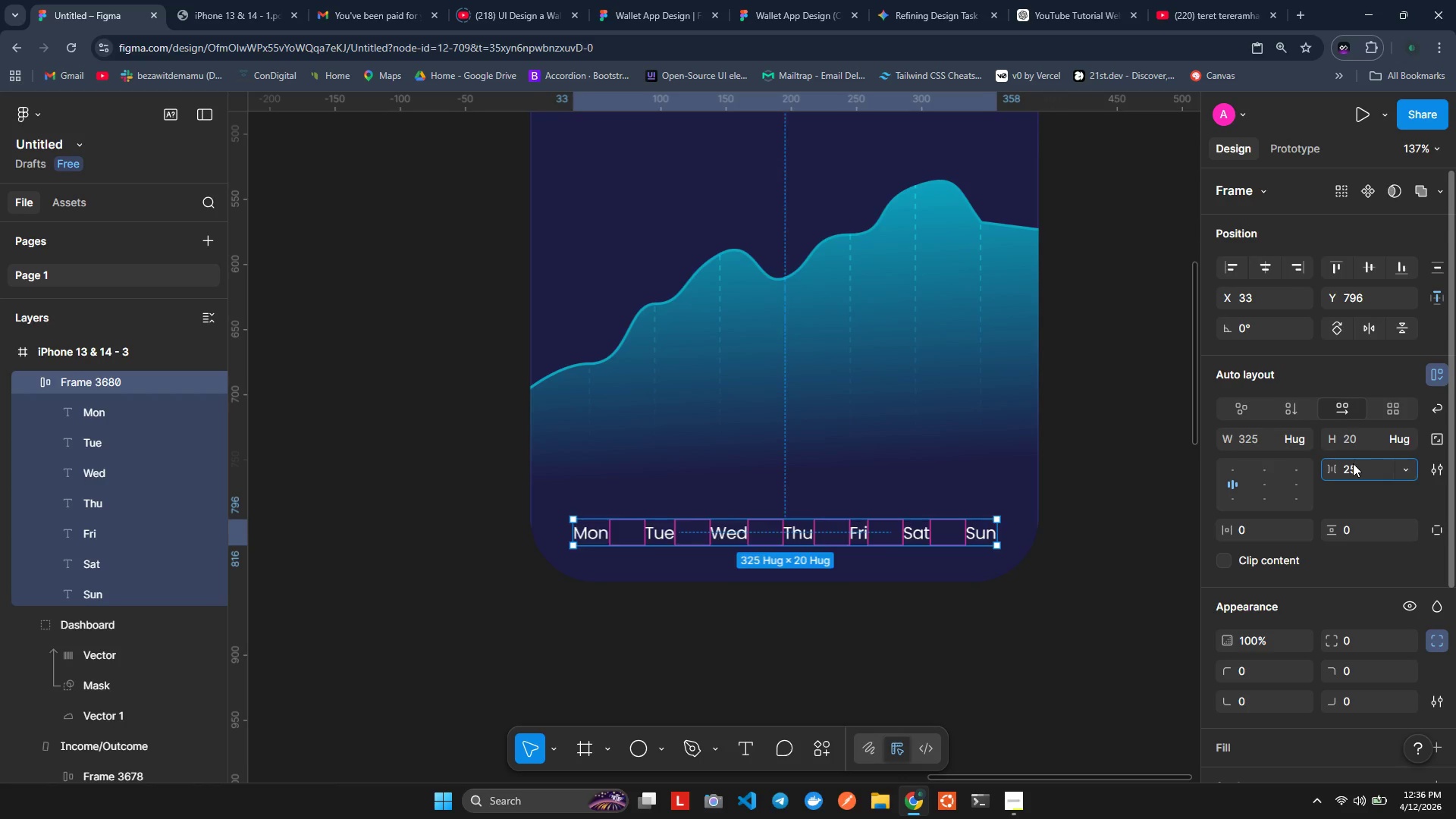 
key(Enter)
 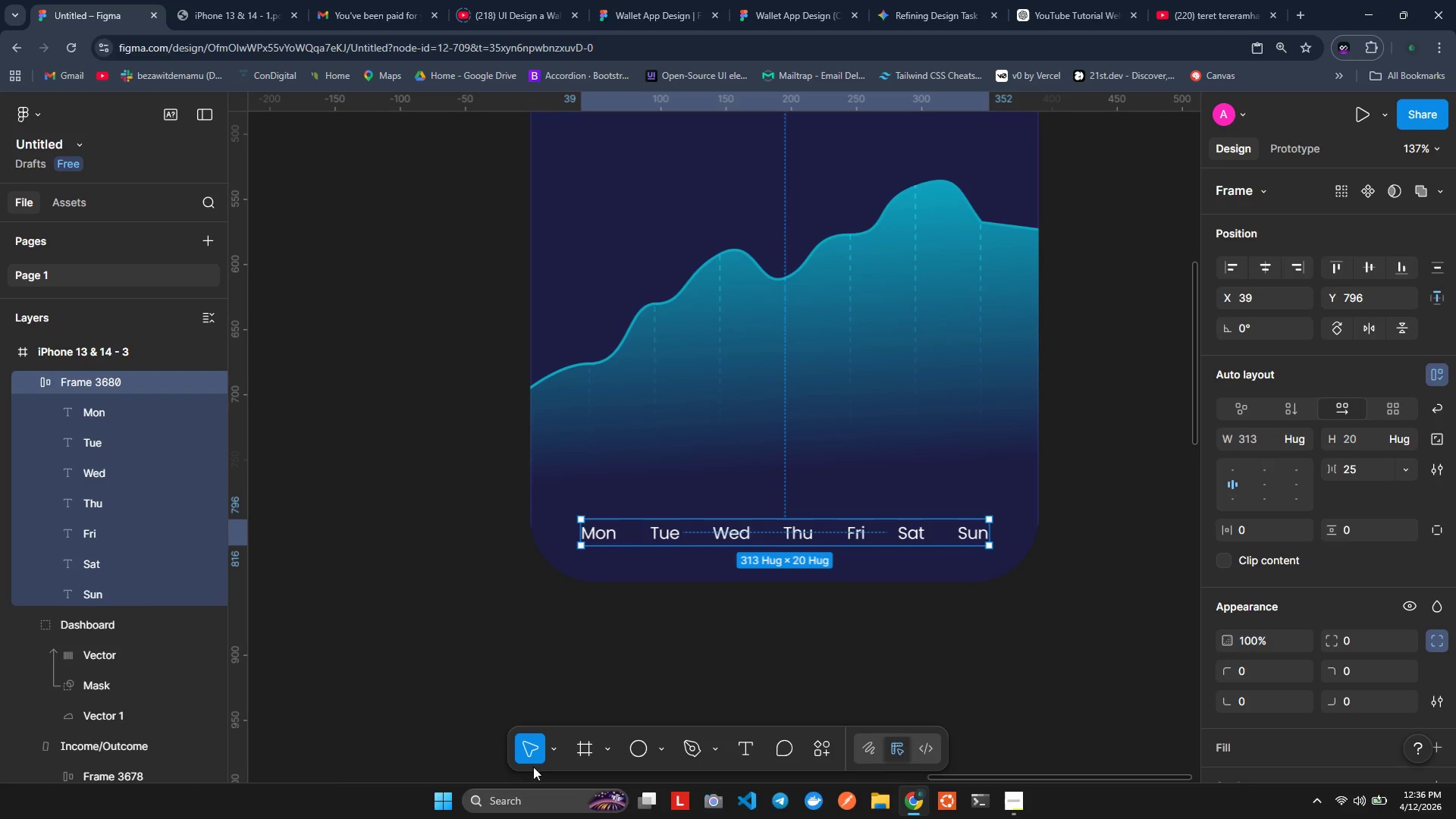 
wait(5.53)
 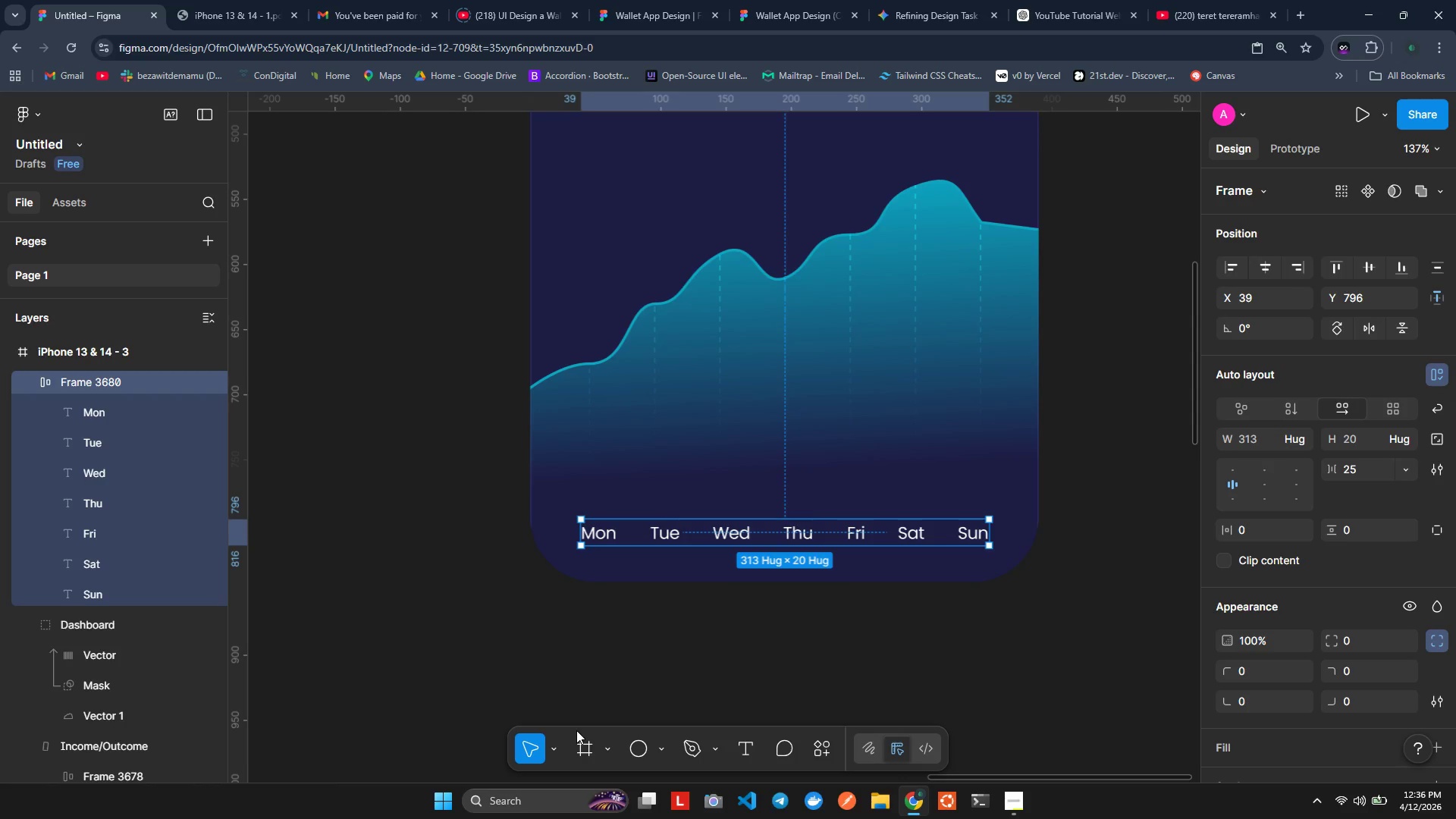 
double_click([915, 540])
 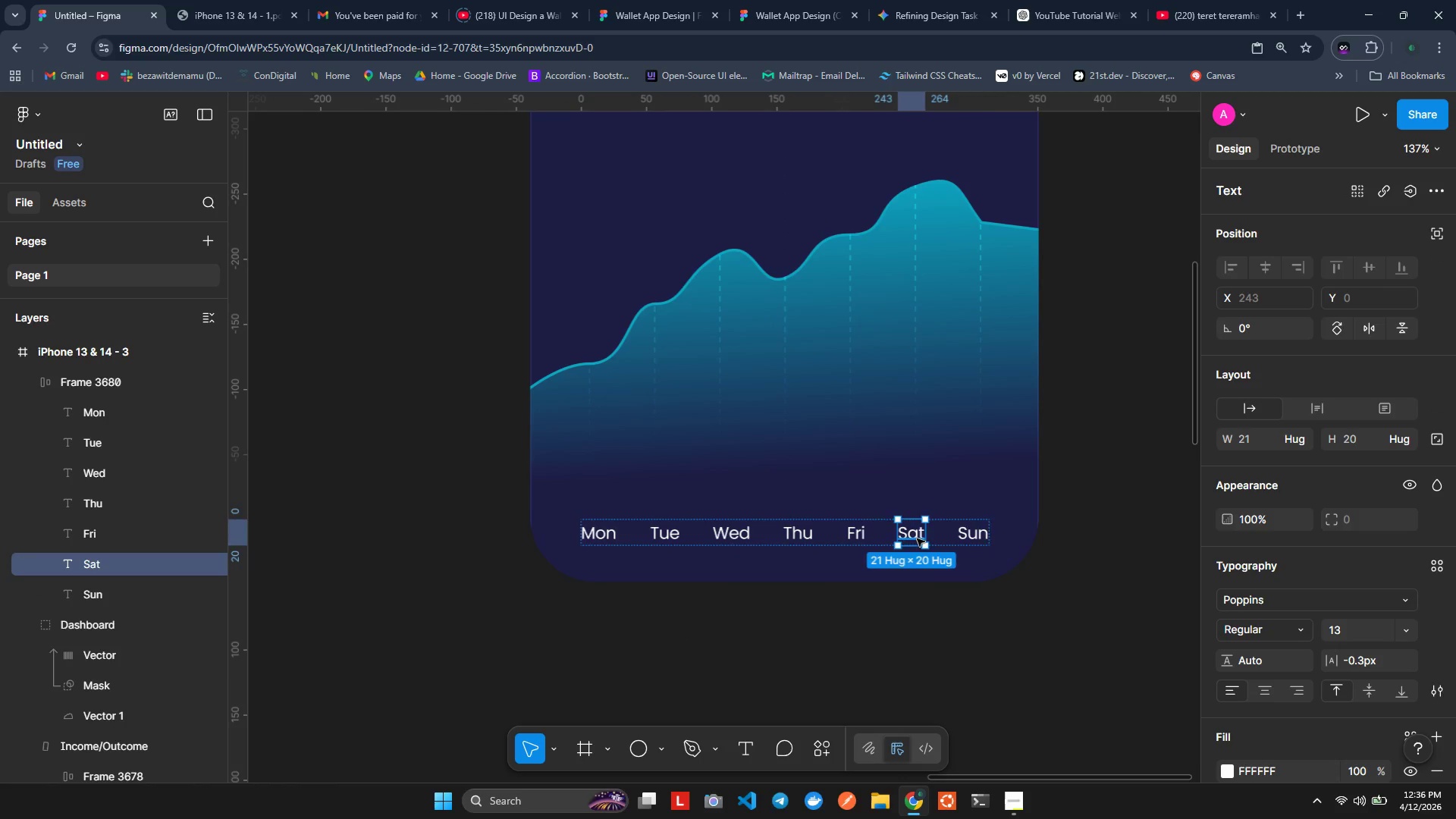 
double_click([917, 538])
 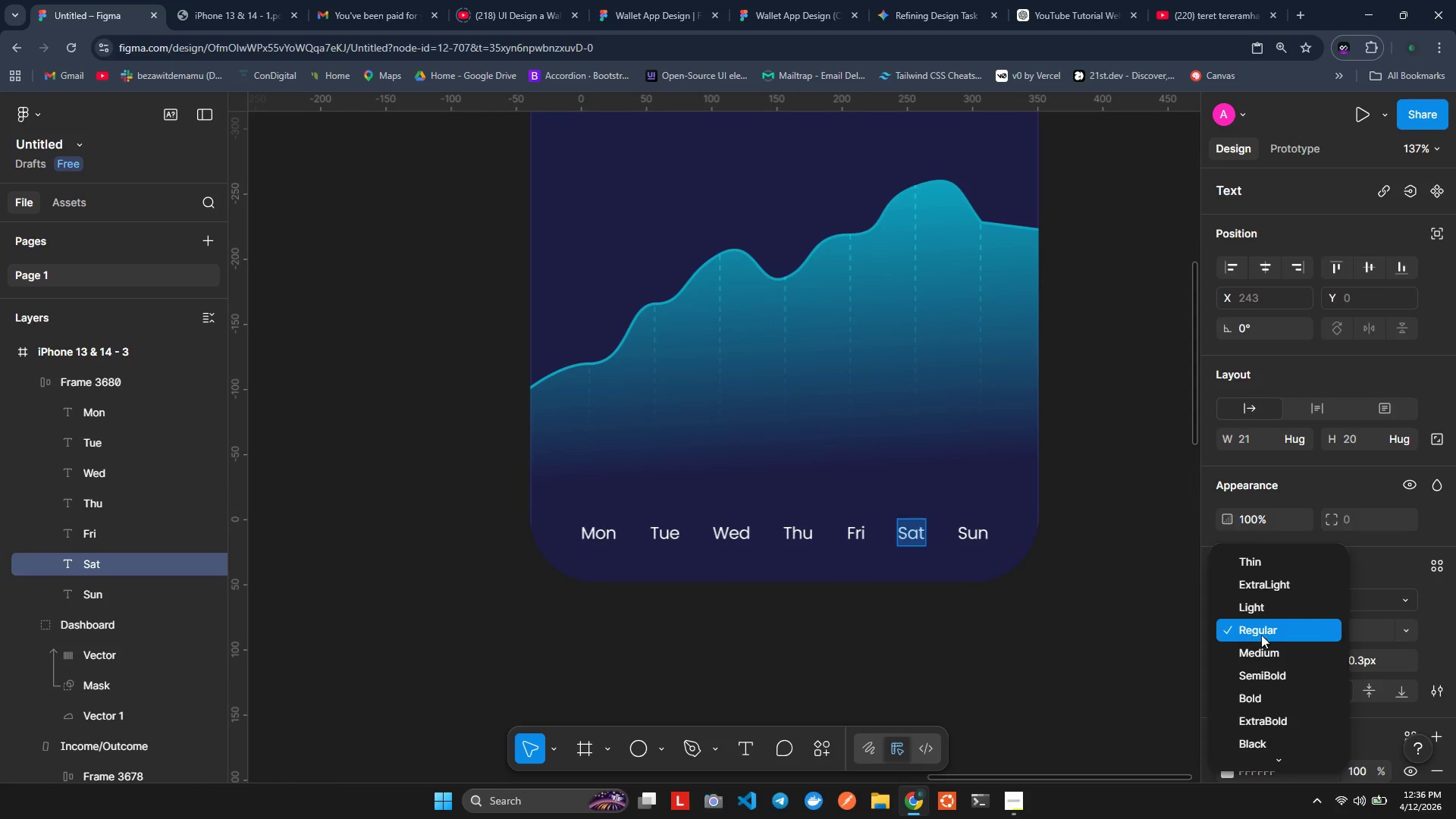 
left_click([1263, 654])
 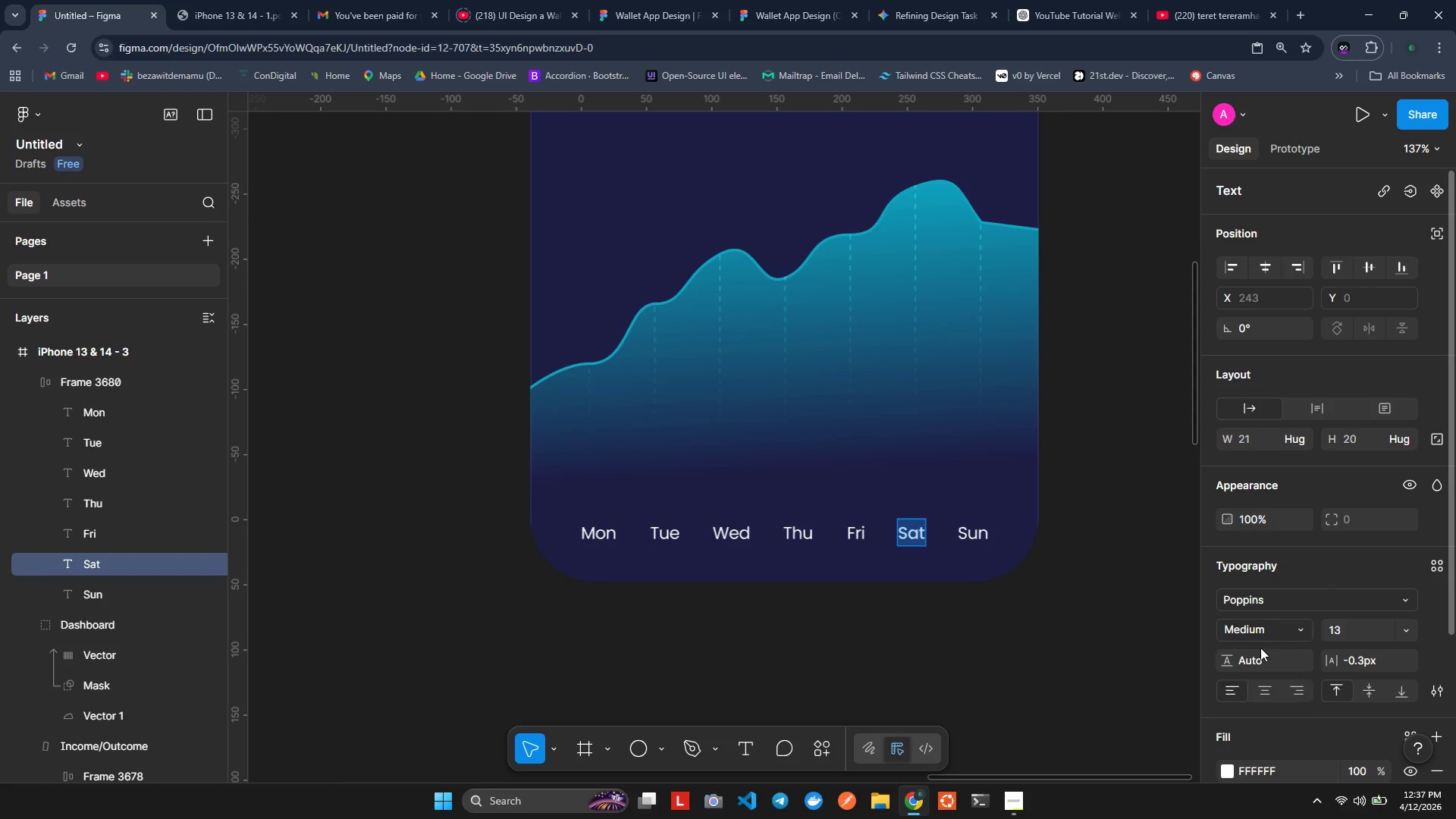 
wait(8.95)
 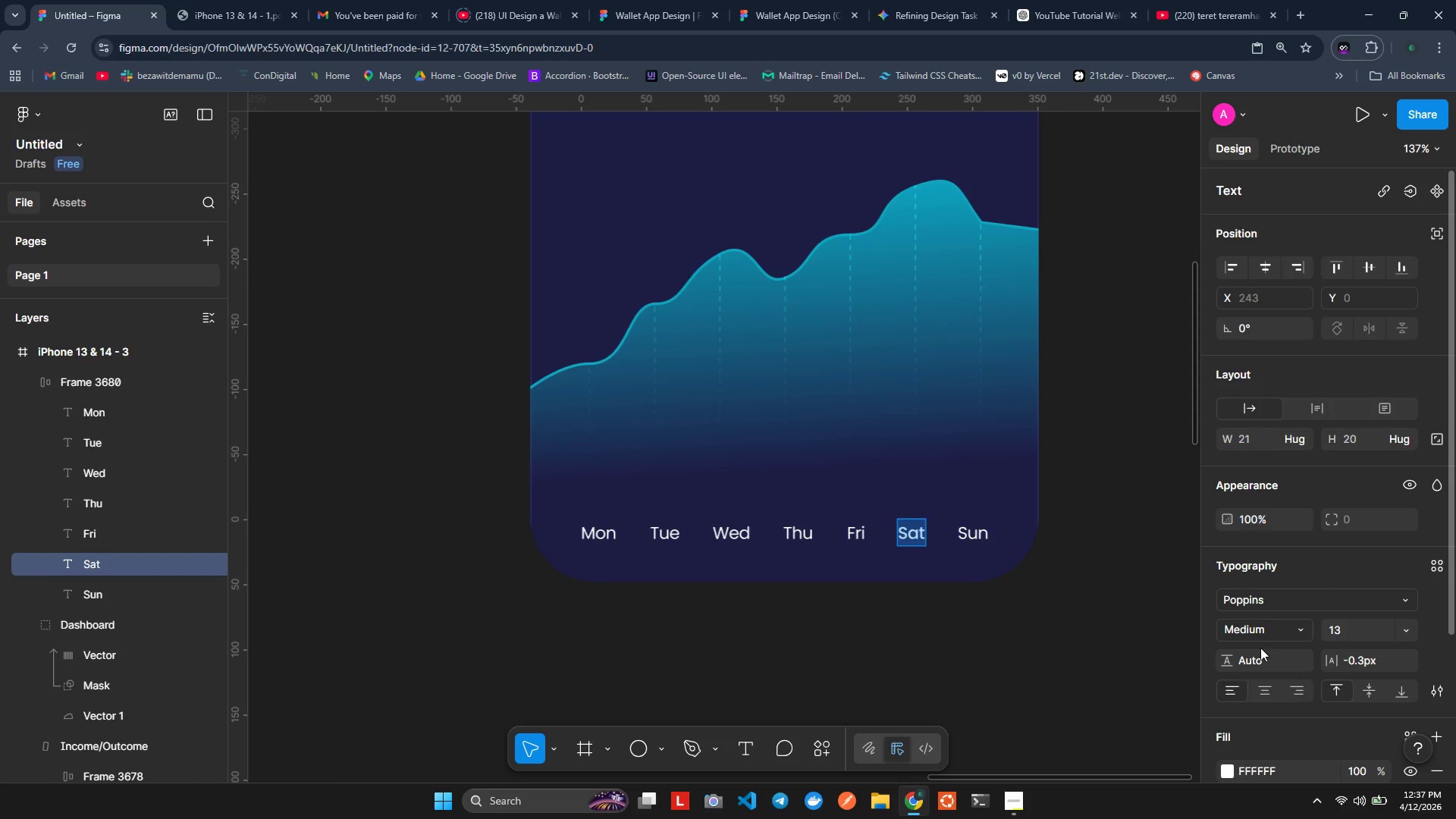 
left_click([916, 535])
 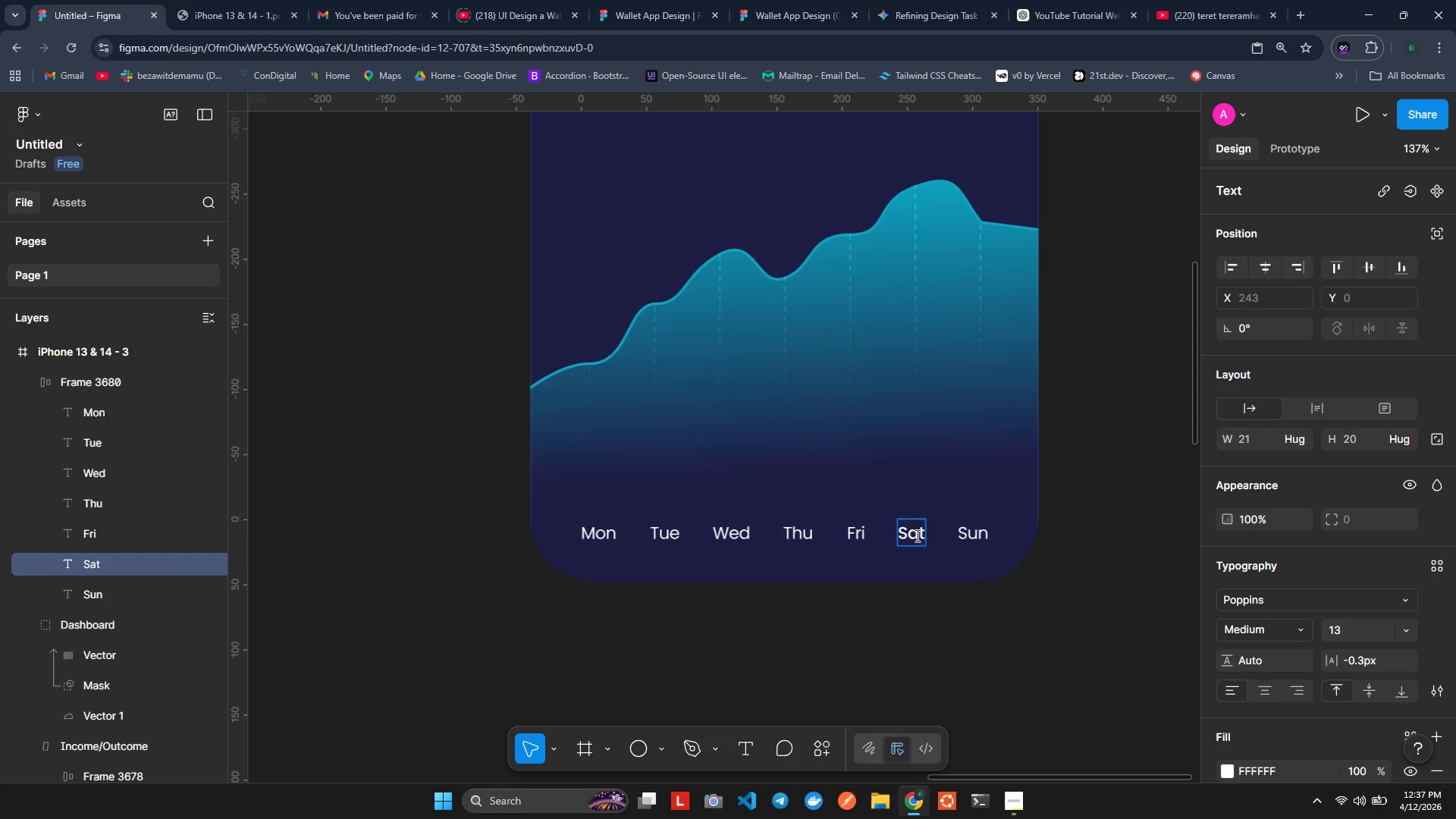 
left_click([917, 536])
 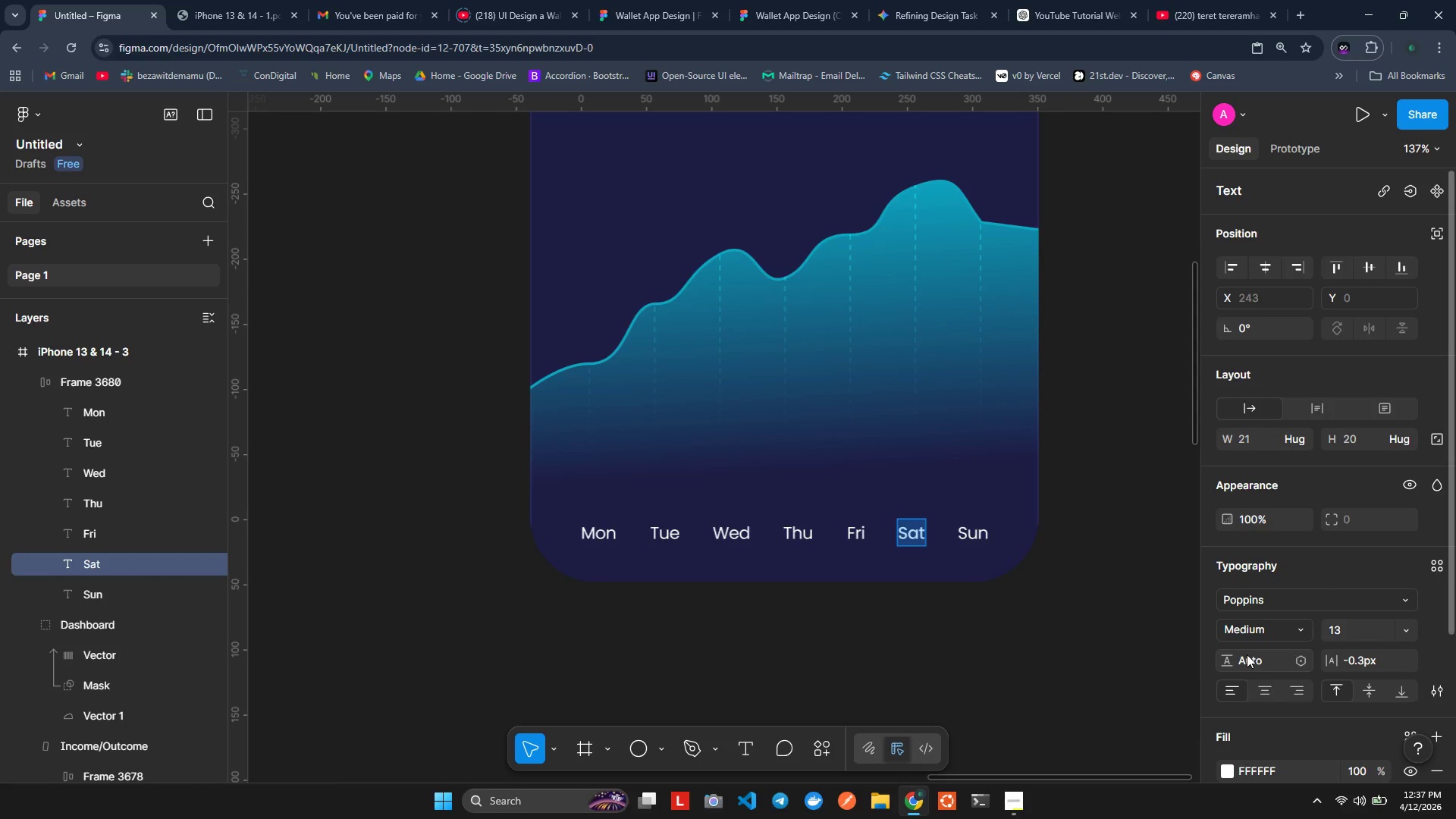 
scroll: coordinate [1255, 666], scroll_direction: down, amount: 2.0
 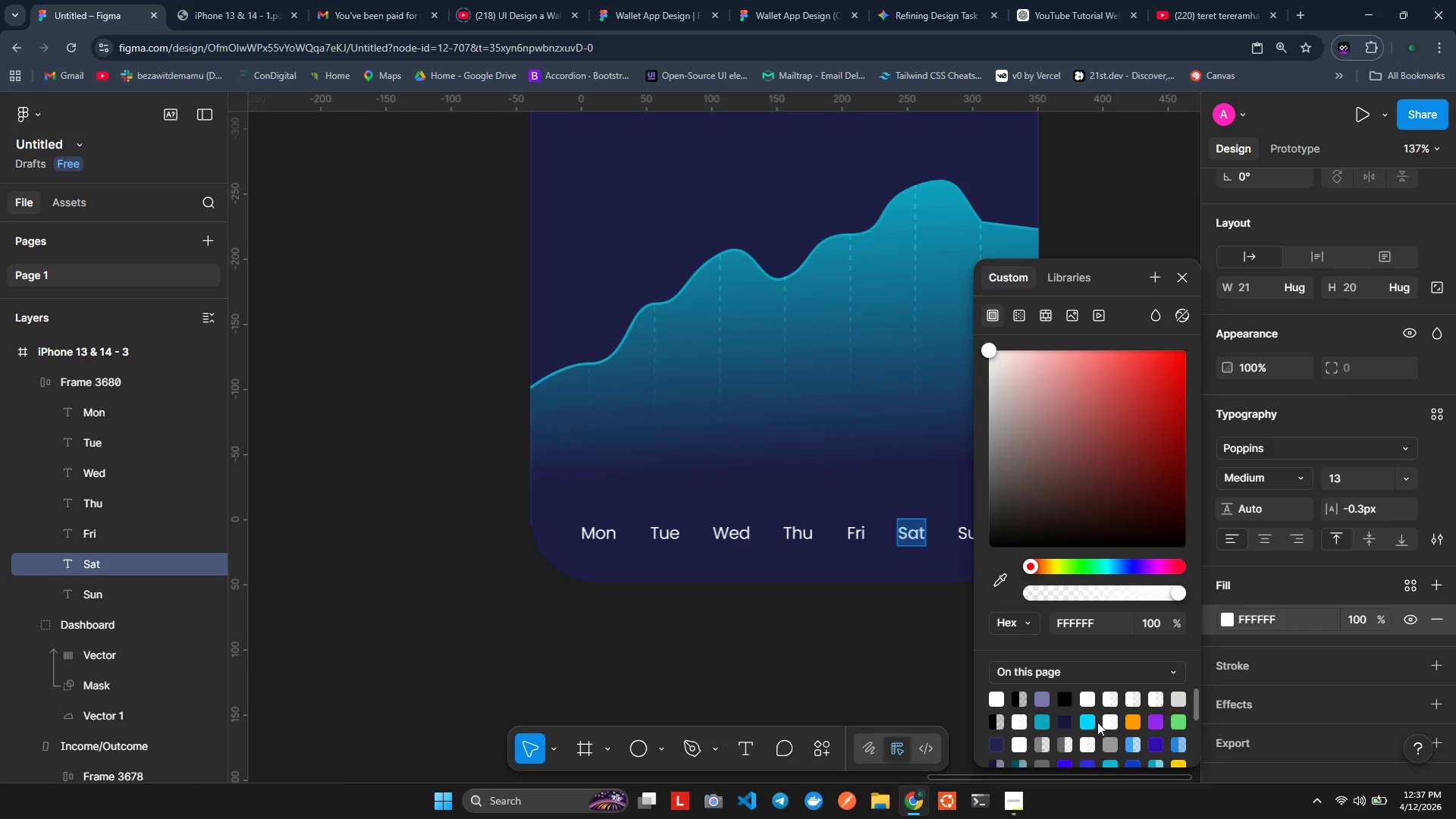 
left_click([1094, 722])
 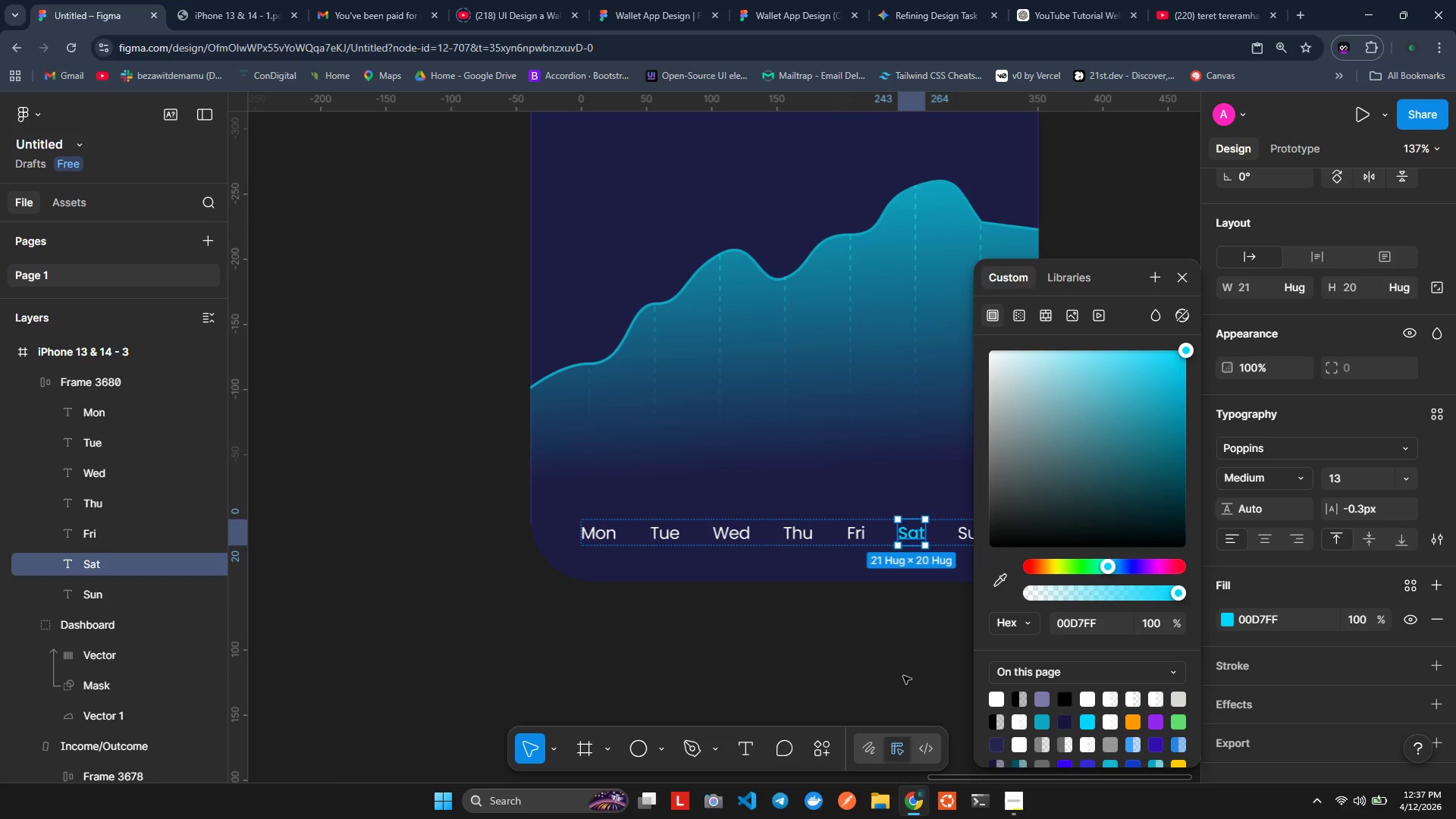 
wait(8.62)
 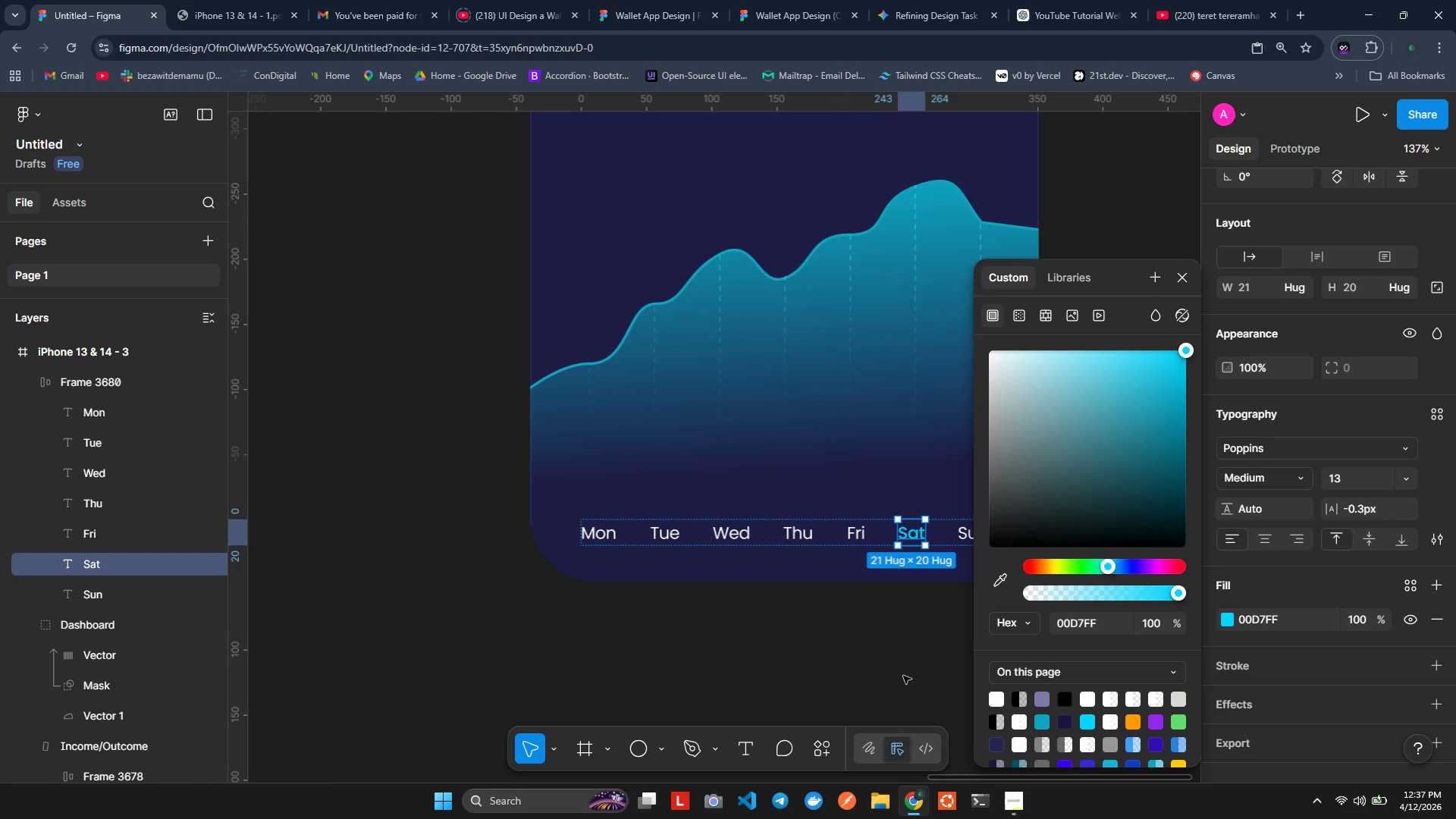 
key(Alt+AltLeft)
 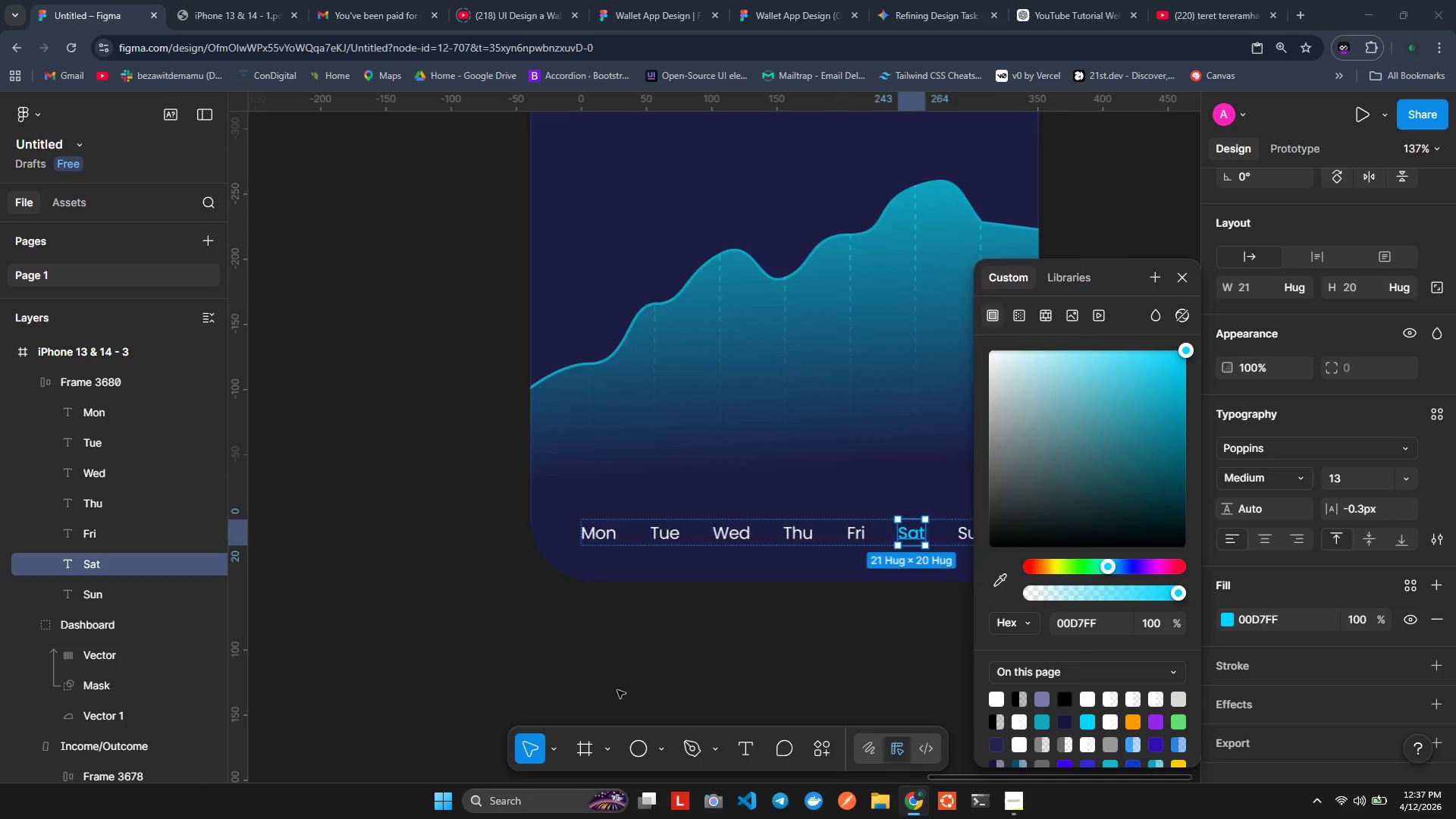 
key(Alt+Tab)